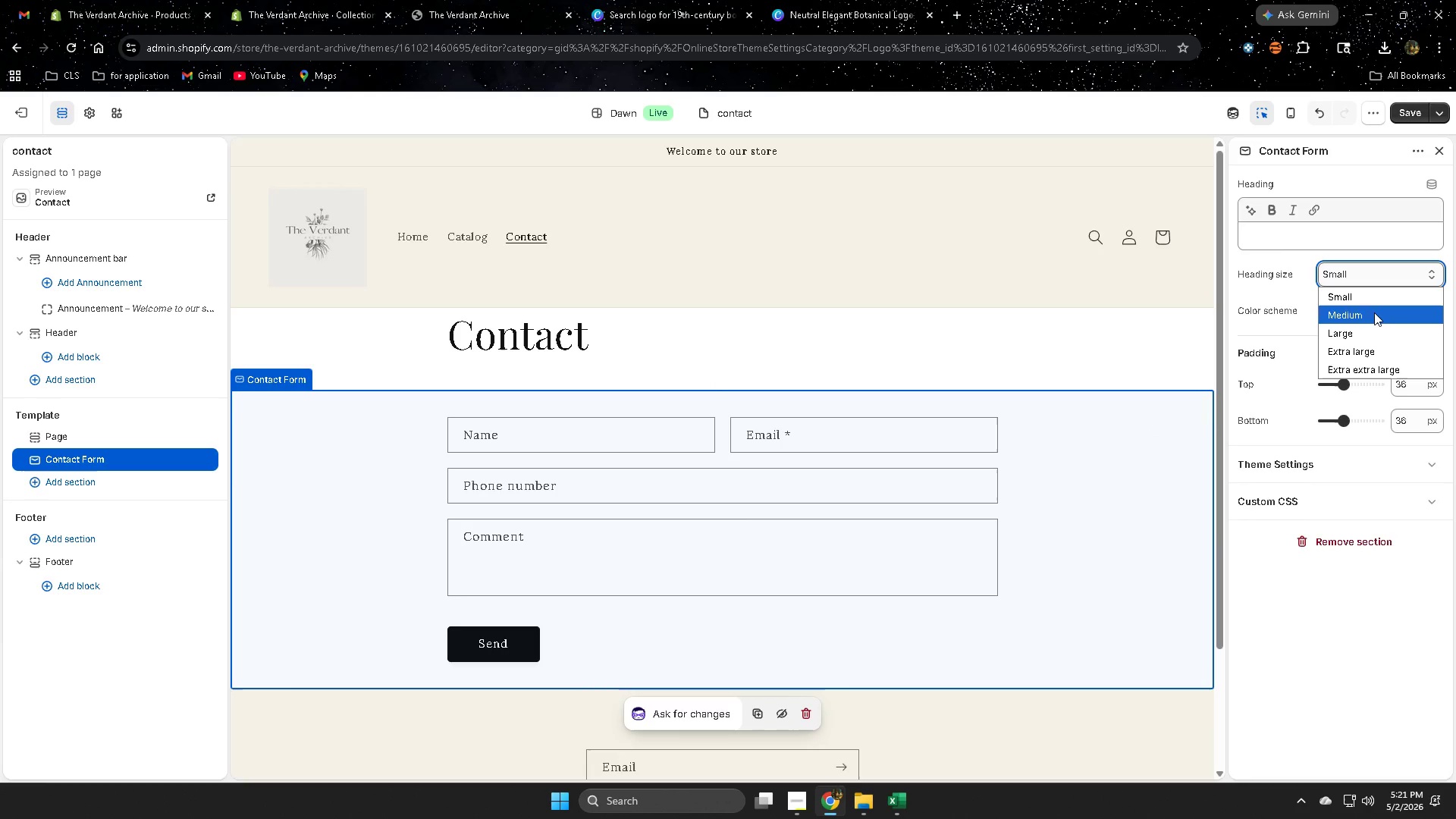 
left_click([1374, 312])
 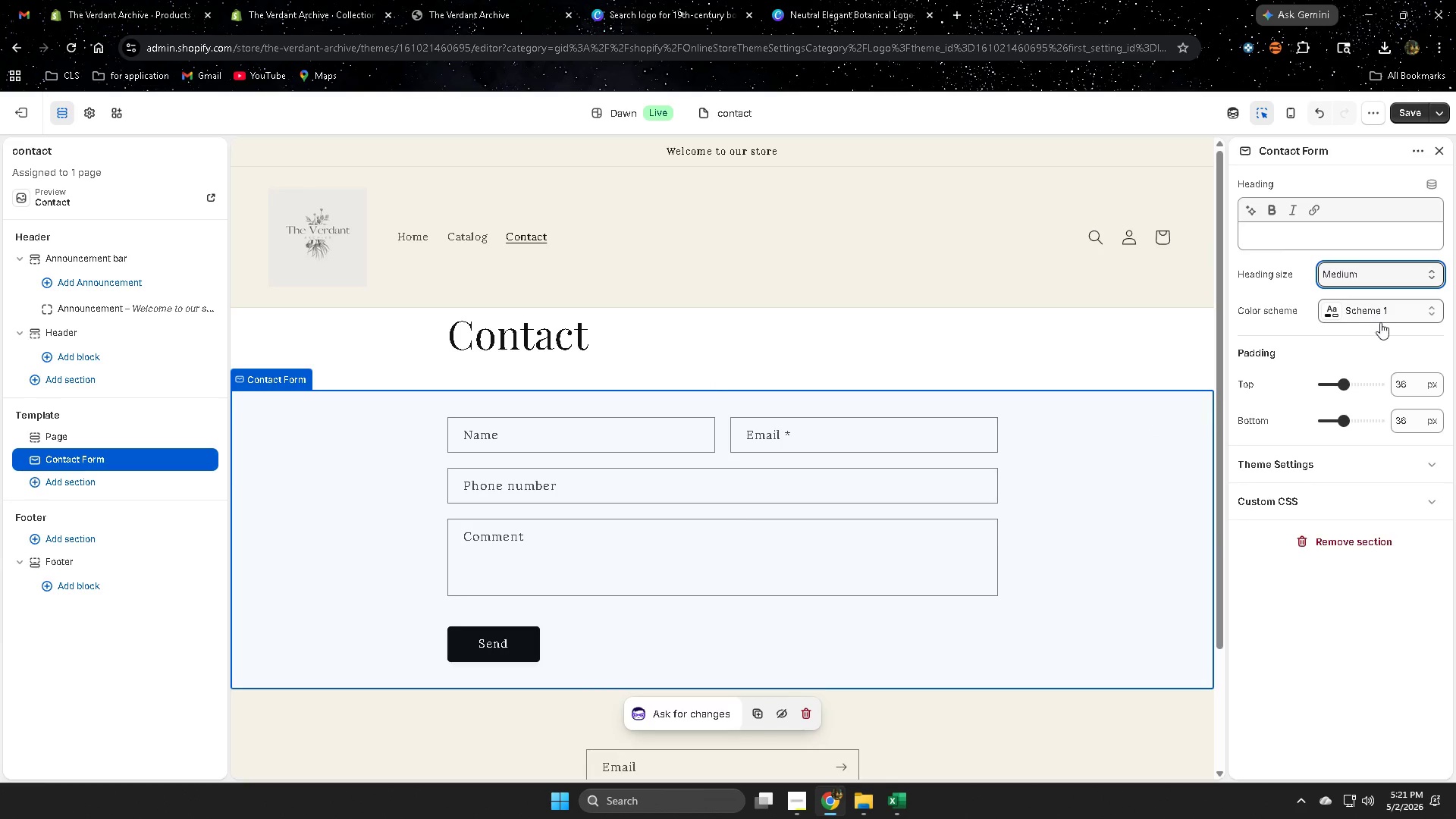 
left_click([1382, 314])
 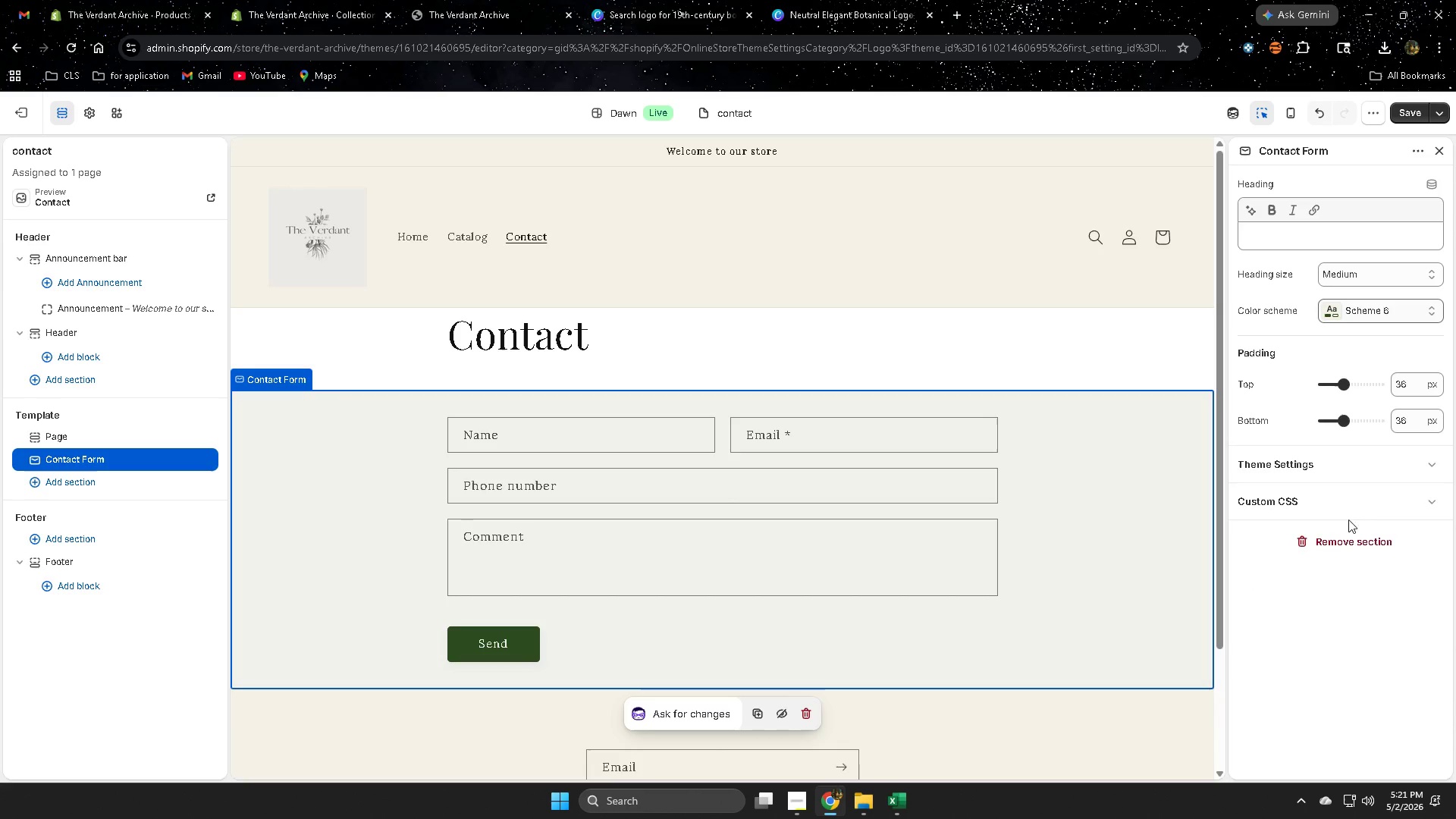 
left_click_drag(start_coordinate=[1343, 384], to_coordinate=[1152, 397])
 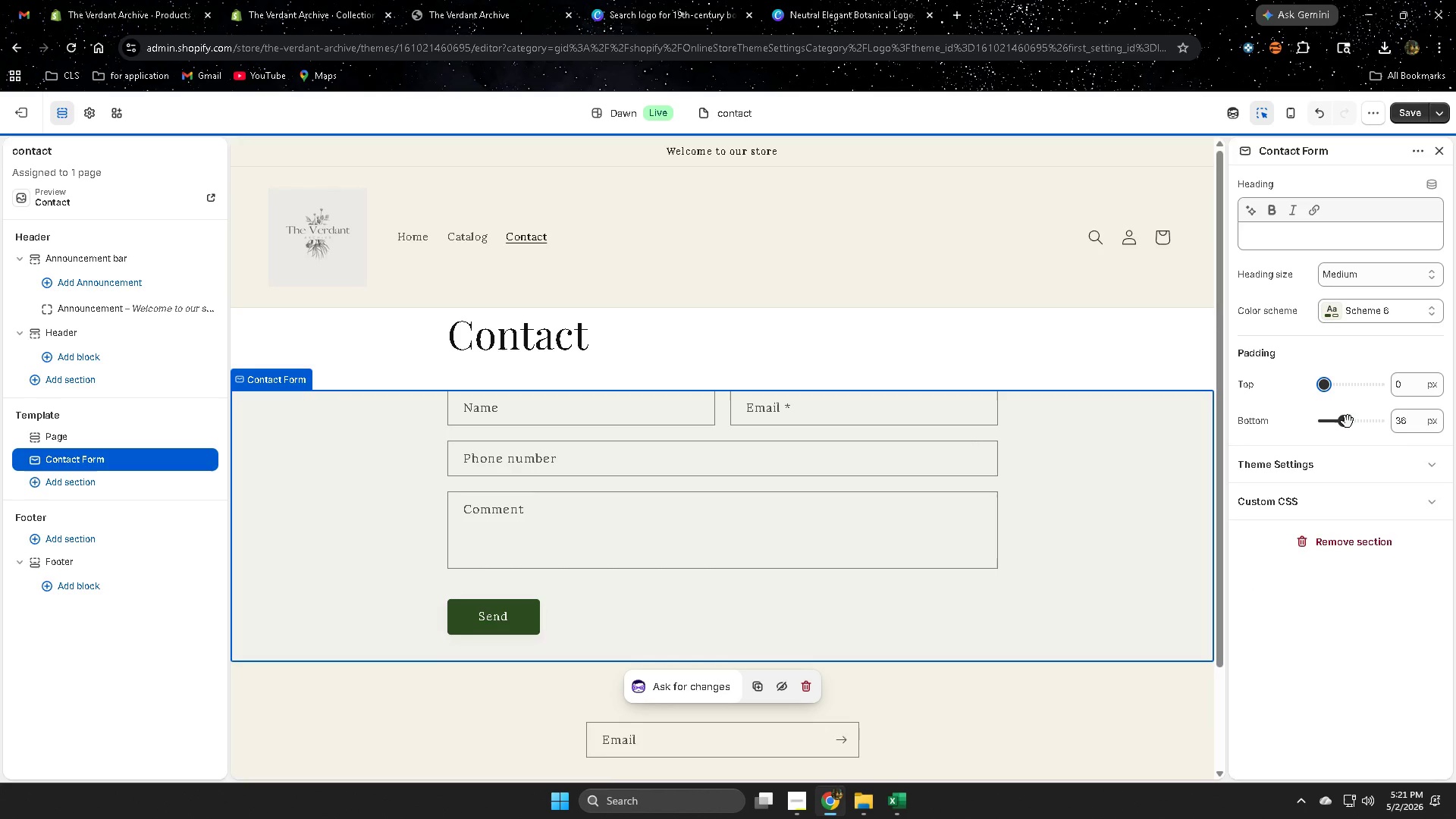 
left_click_drag(start_coordinate=[1348, 422], to_coordinate=[1209, 415])
 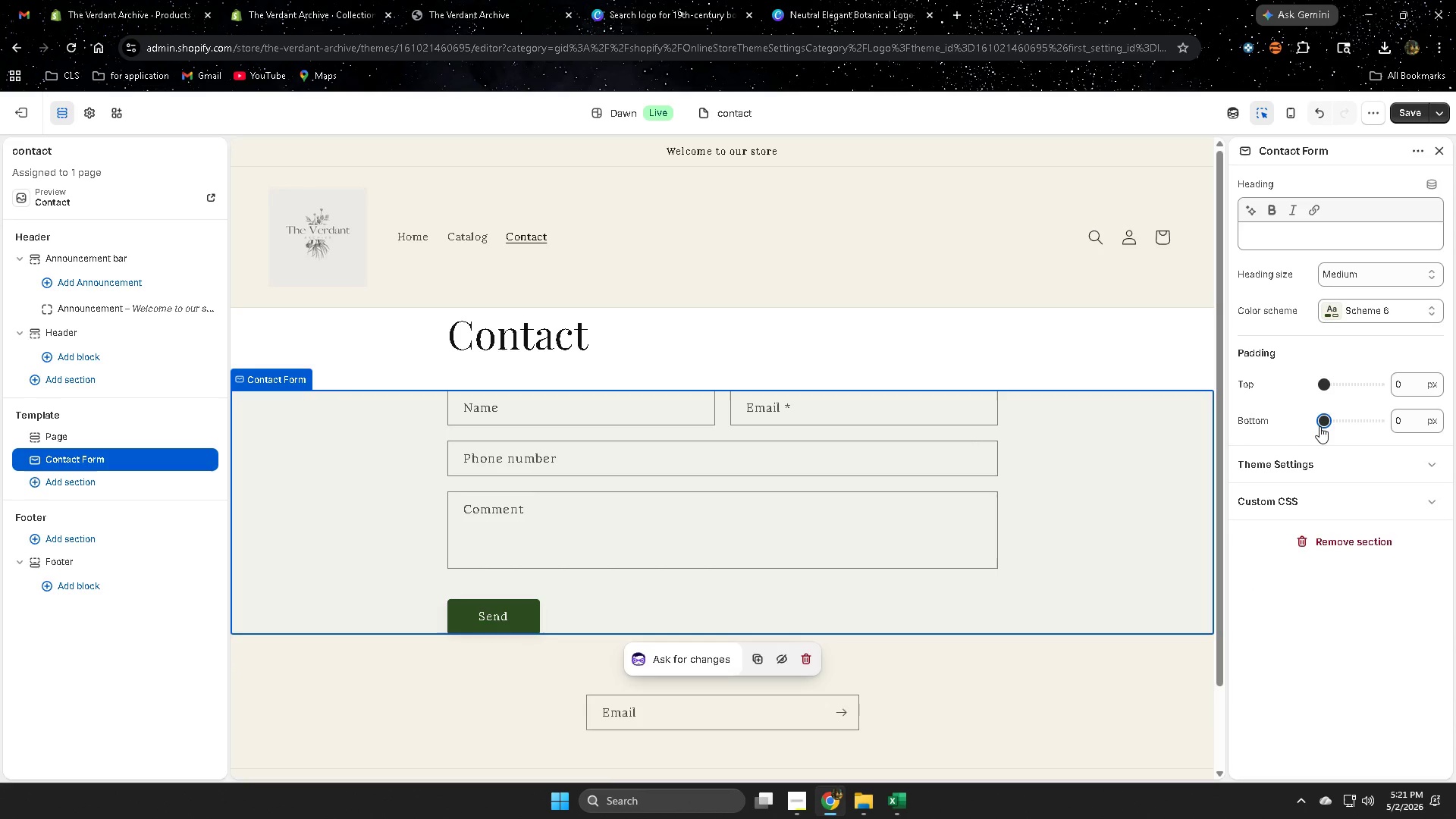 
left_click_drag(start_coordinate=[1329, 421], to_coordinate=[1455, 439])
 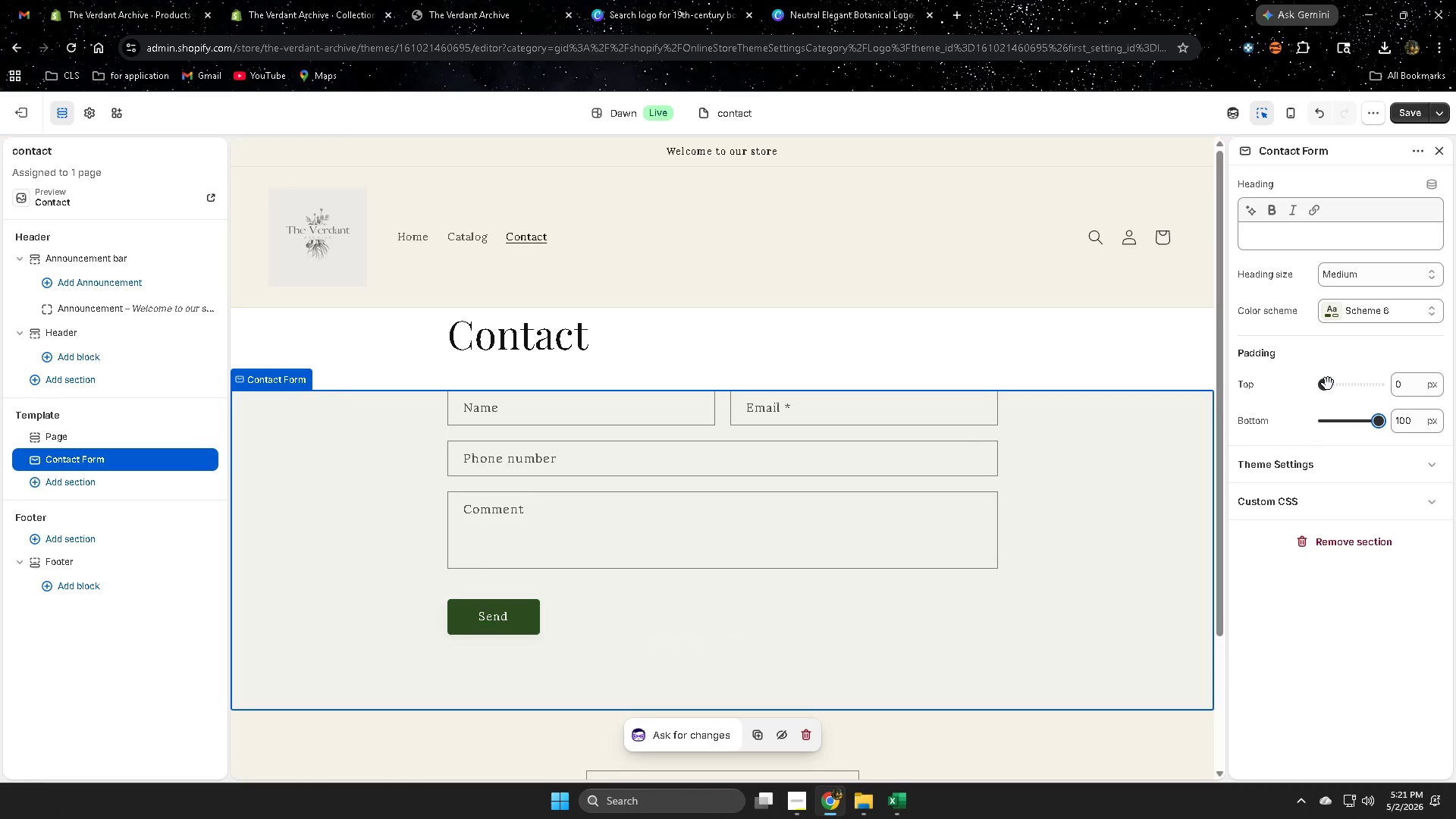 
left_click_drag(start_coordinate=[1328, 384], to_coordinate=[1430, 380])
 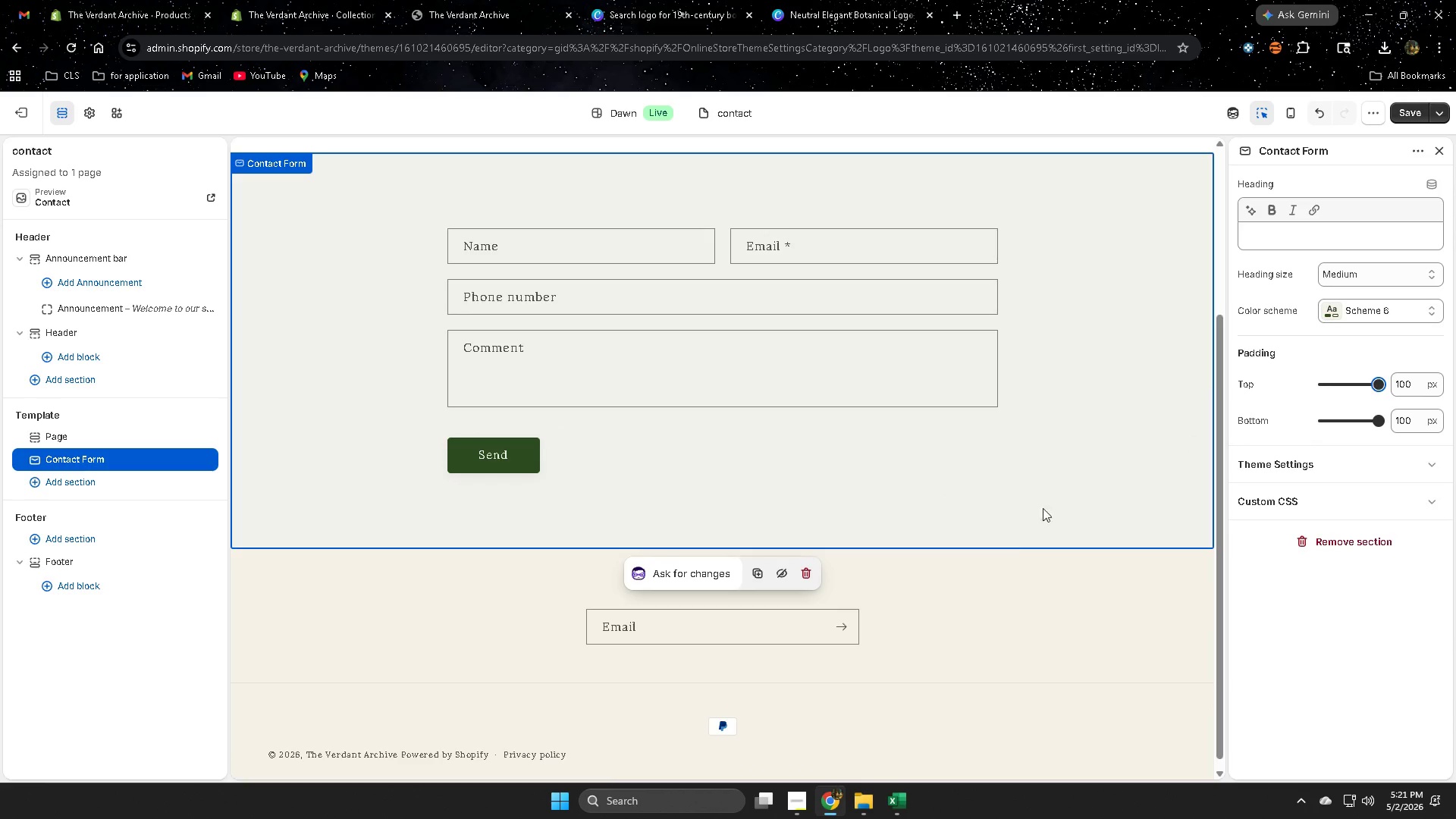 
scroll: coordinate [1024, 551], scroll_direction: up, amount: 3.0
 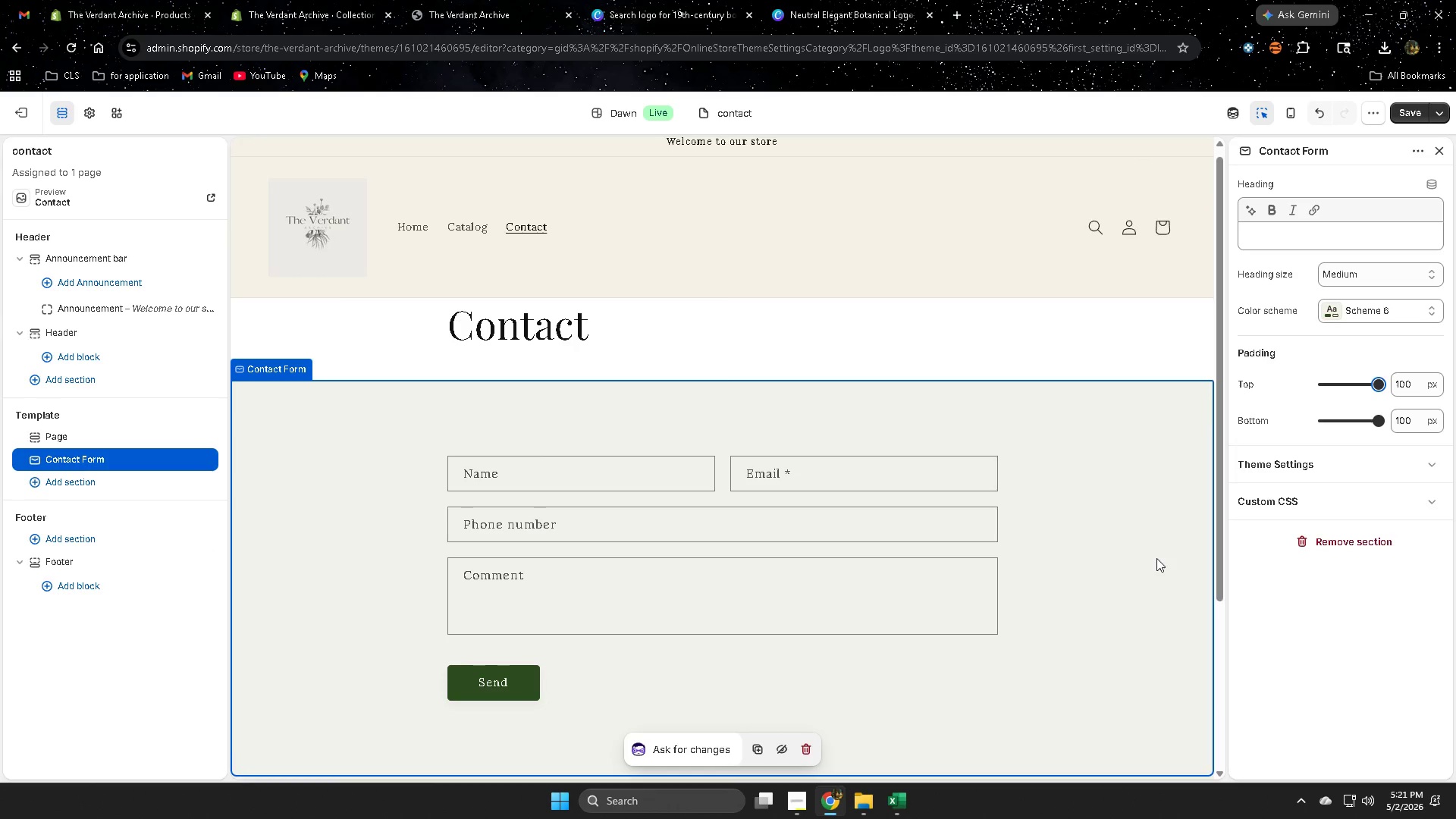 
scroll: coordinate [1179, 673], scroll_direction: down, amount: 7.0
 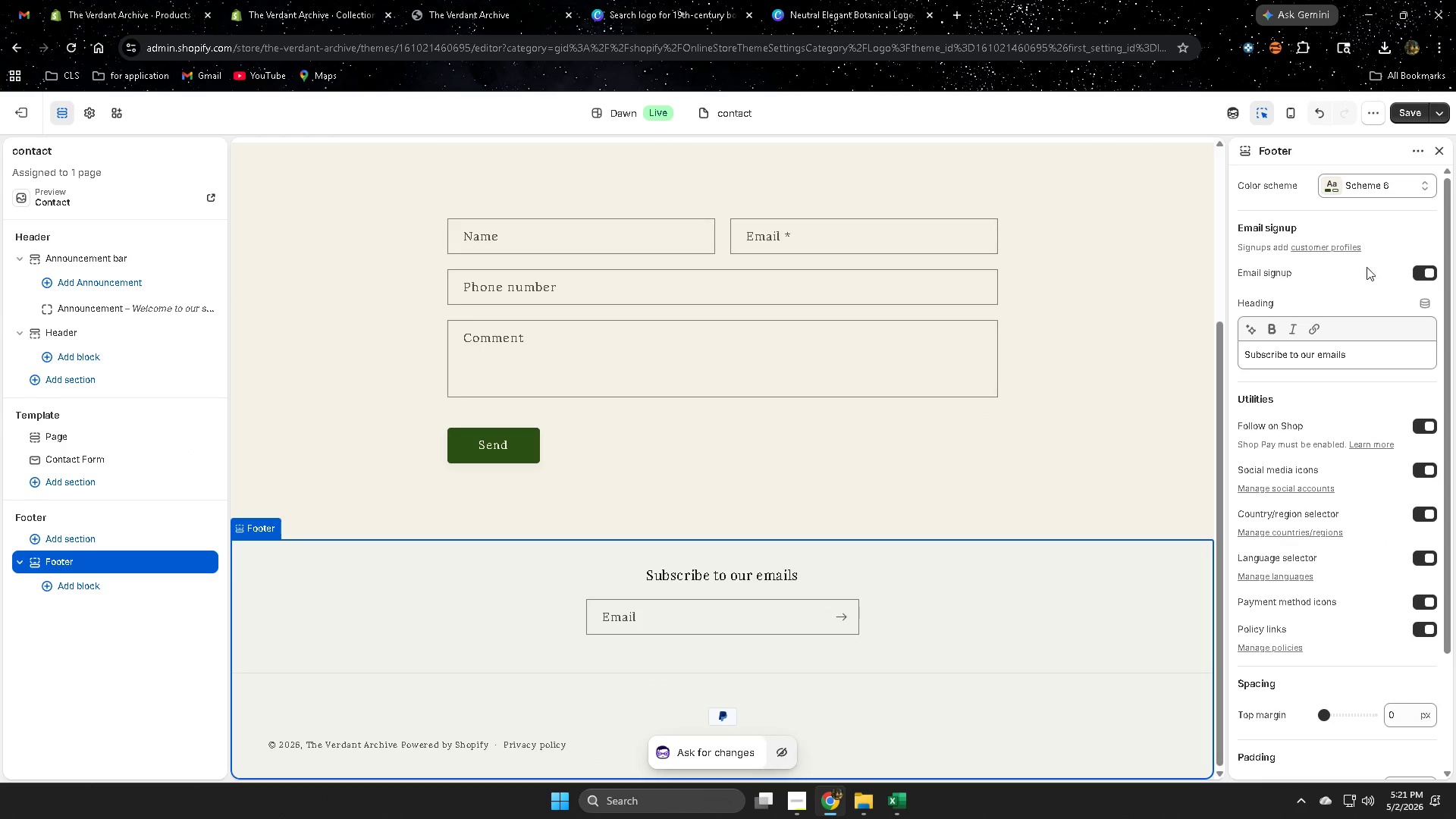 
left_click([1408, 115])
 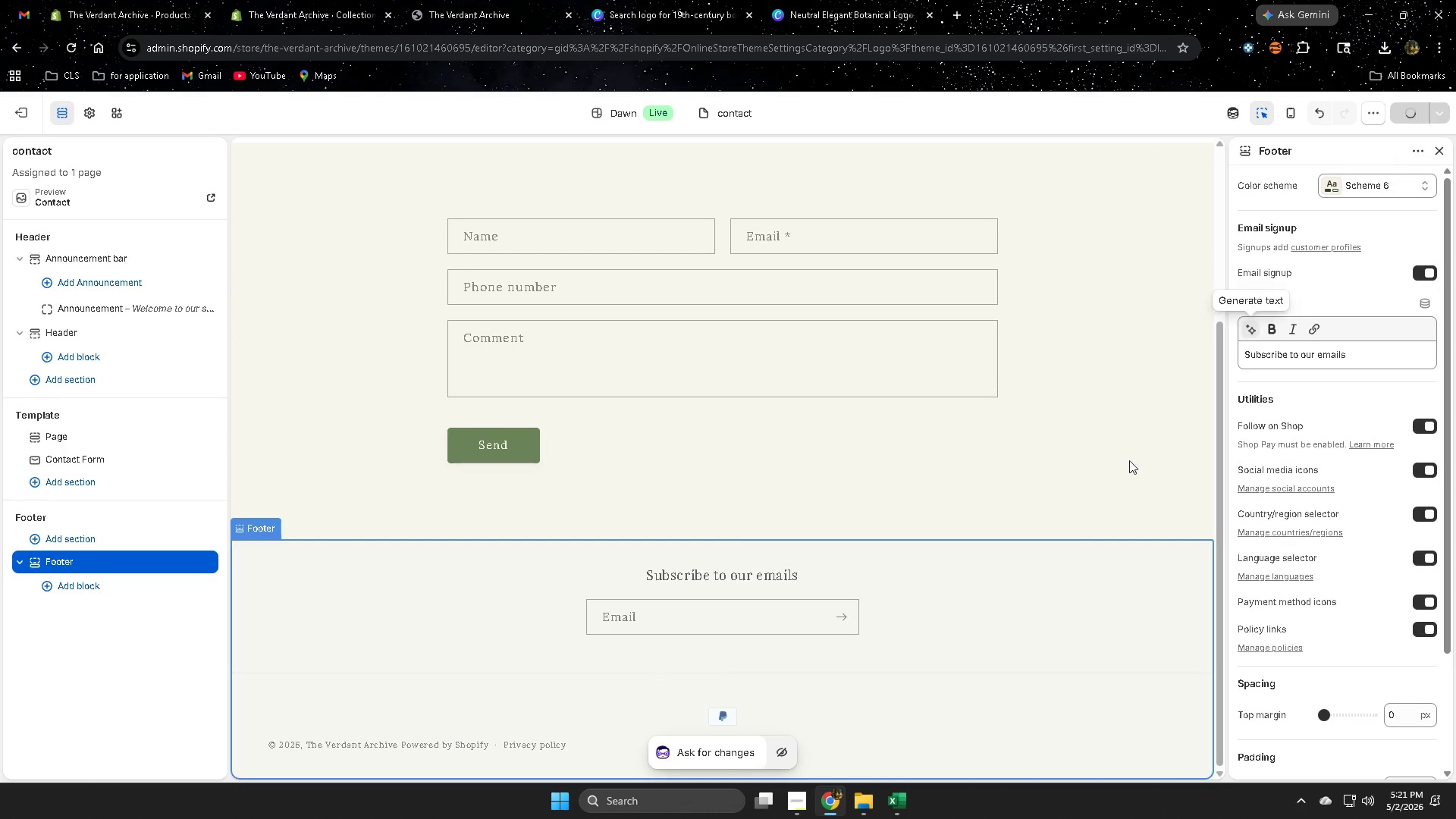 
scroll: coordinate [752, 601], scroll_direction: up, amount: 10.0
 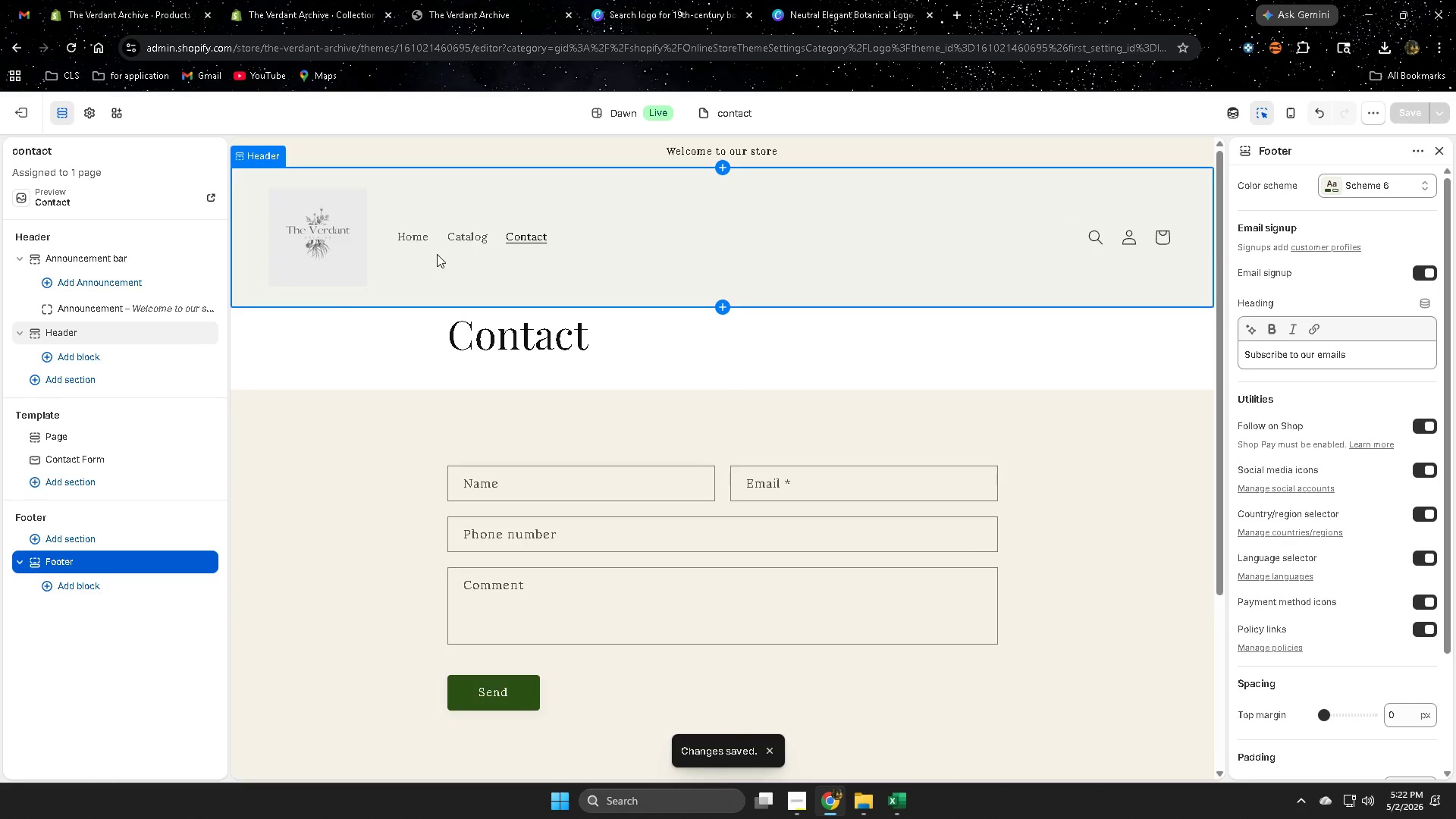 
left_click([460, 240])
 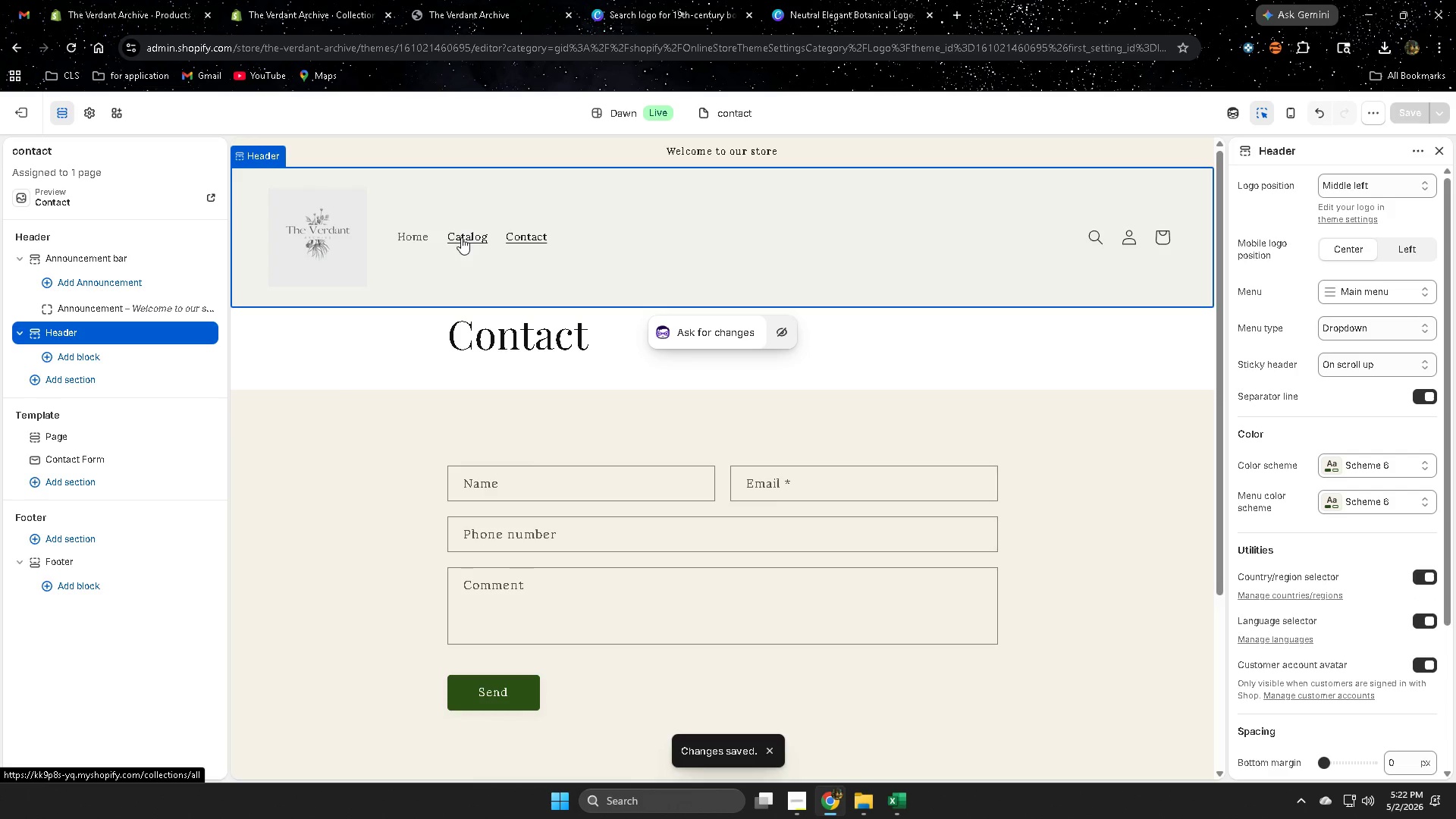 
left_click([461, 237])
 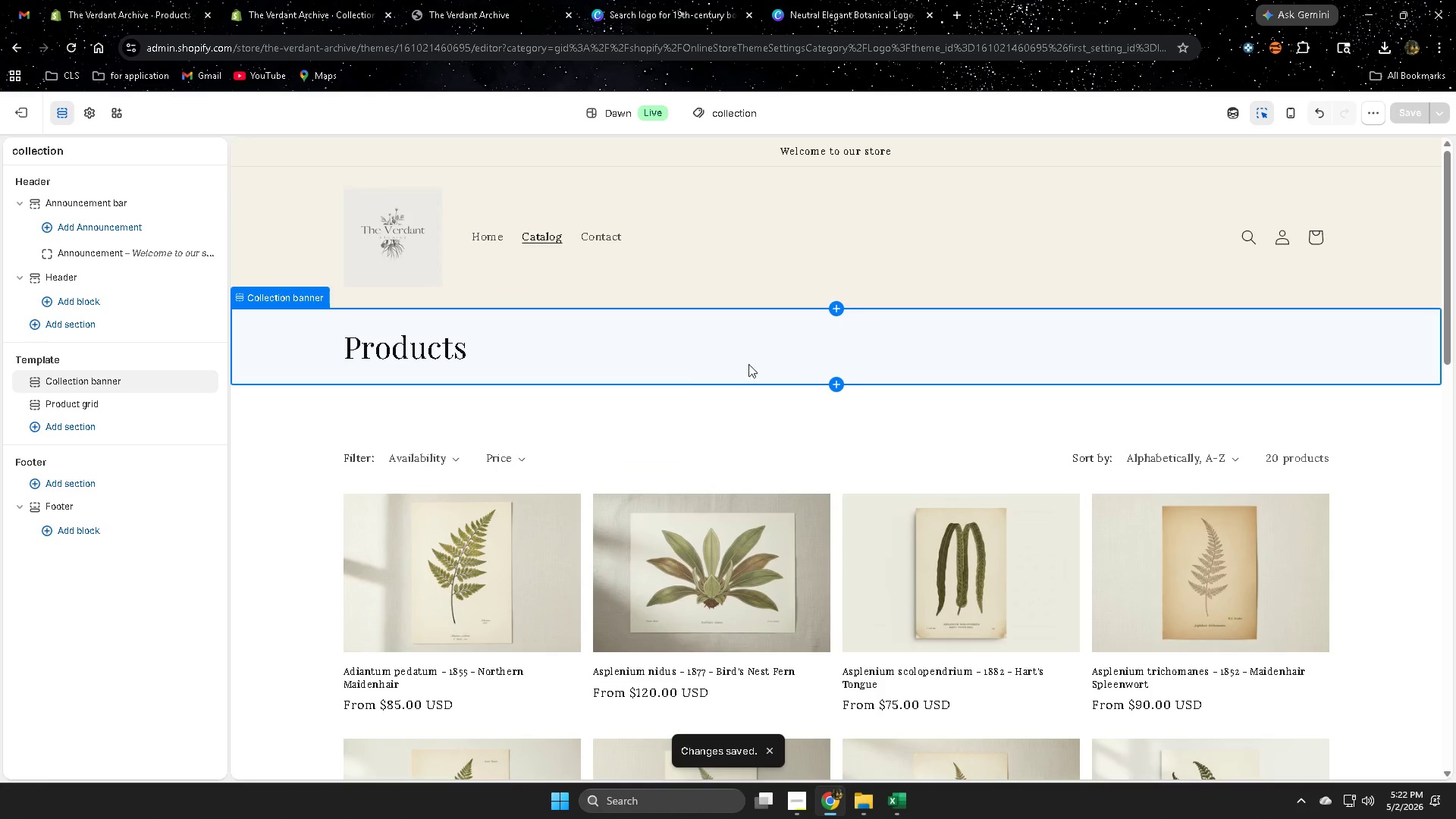 
left_click([681, 358])
 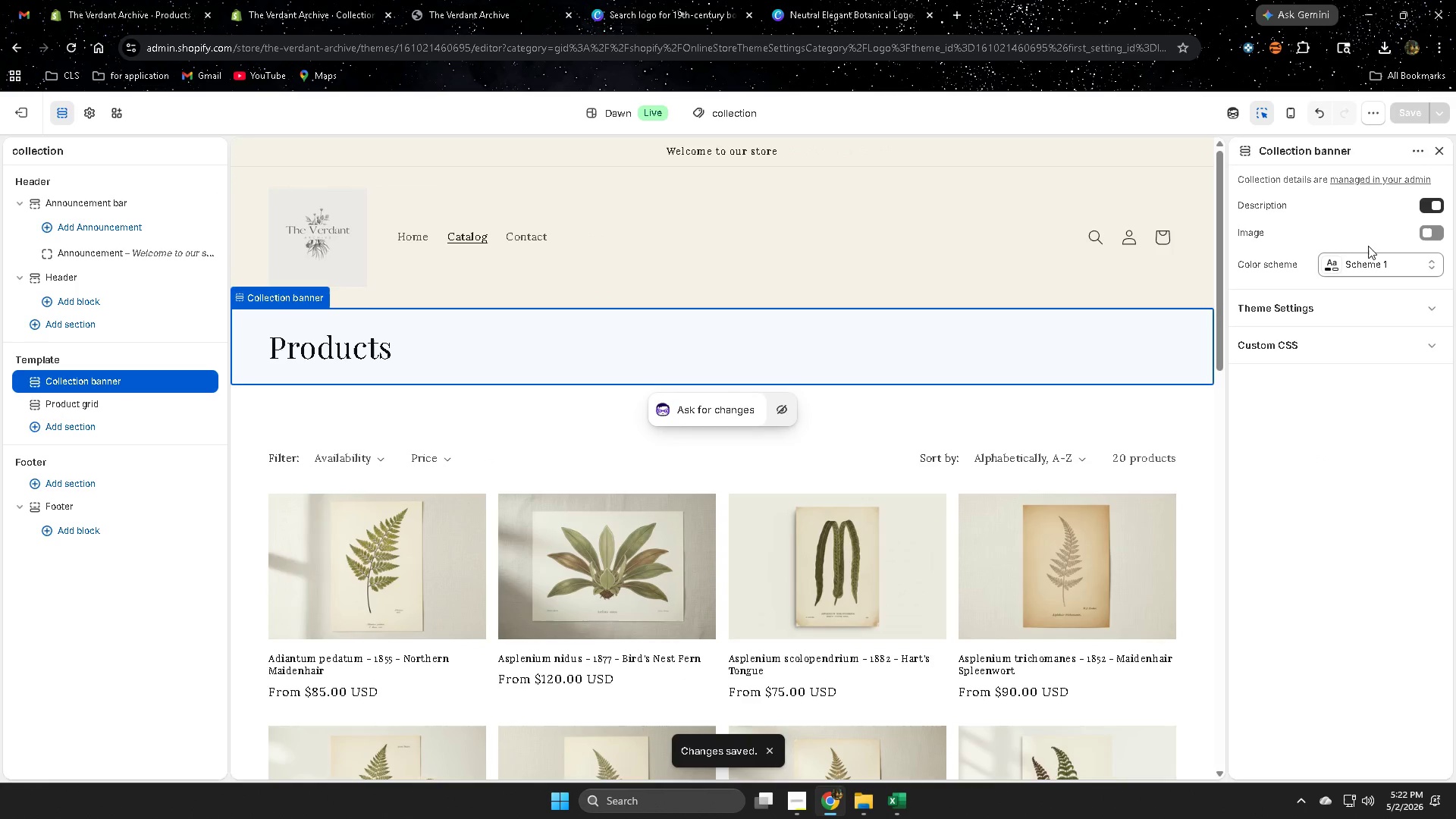 
left_click([1388, 261])
 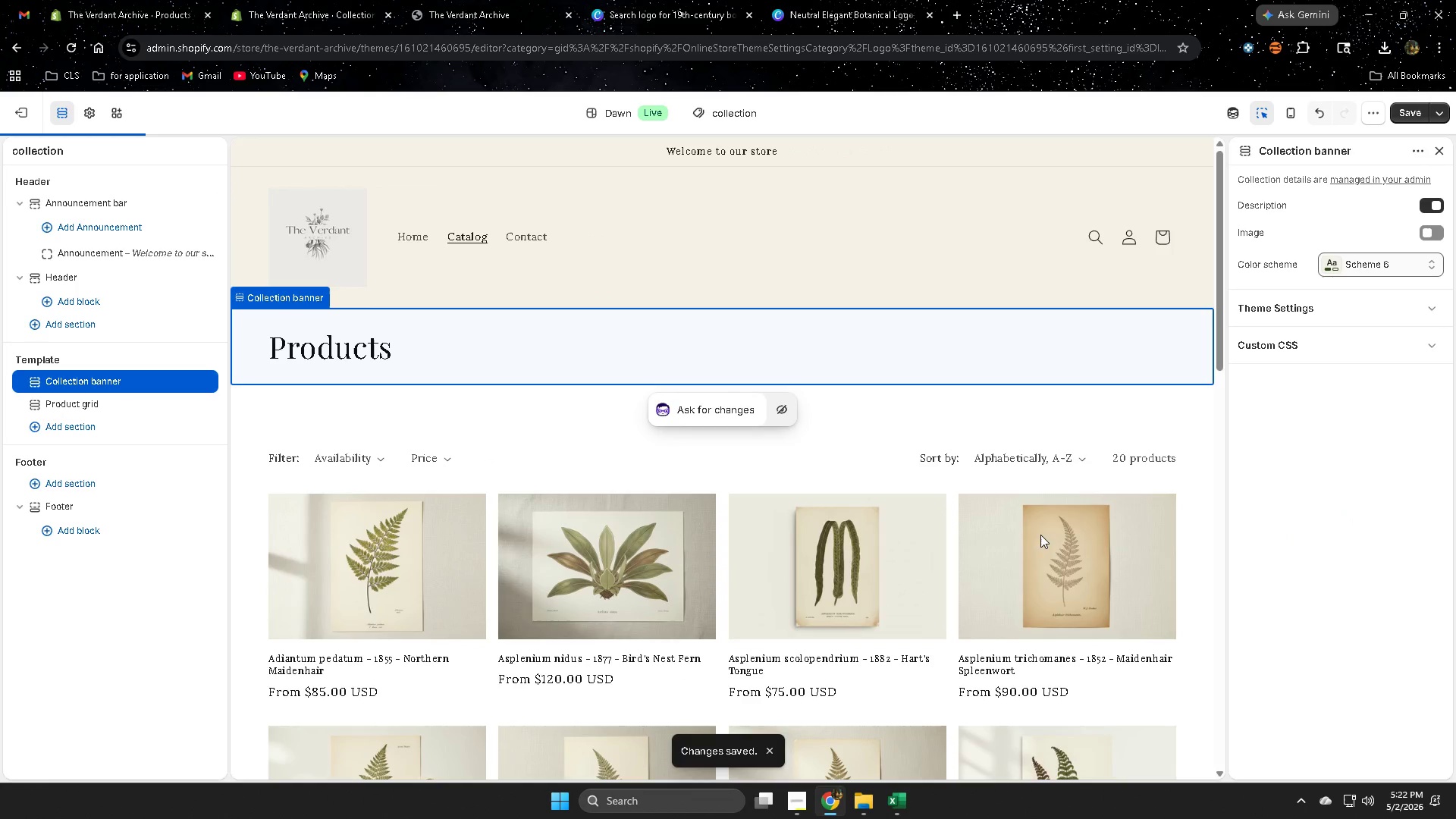 
scroll: coordinate [774, 510], scroll_direction: down, amount: 2.0
 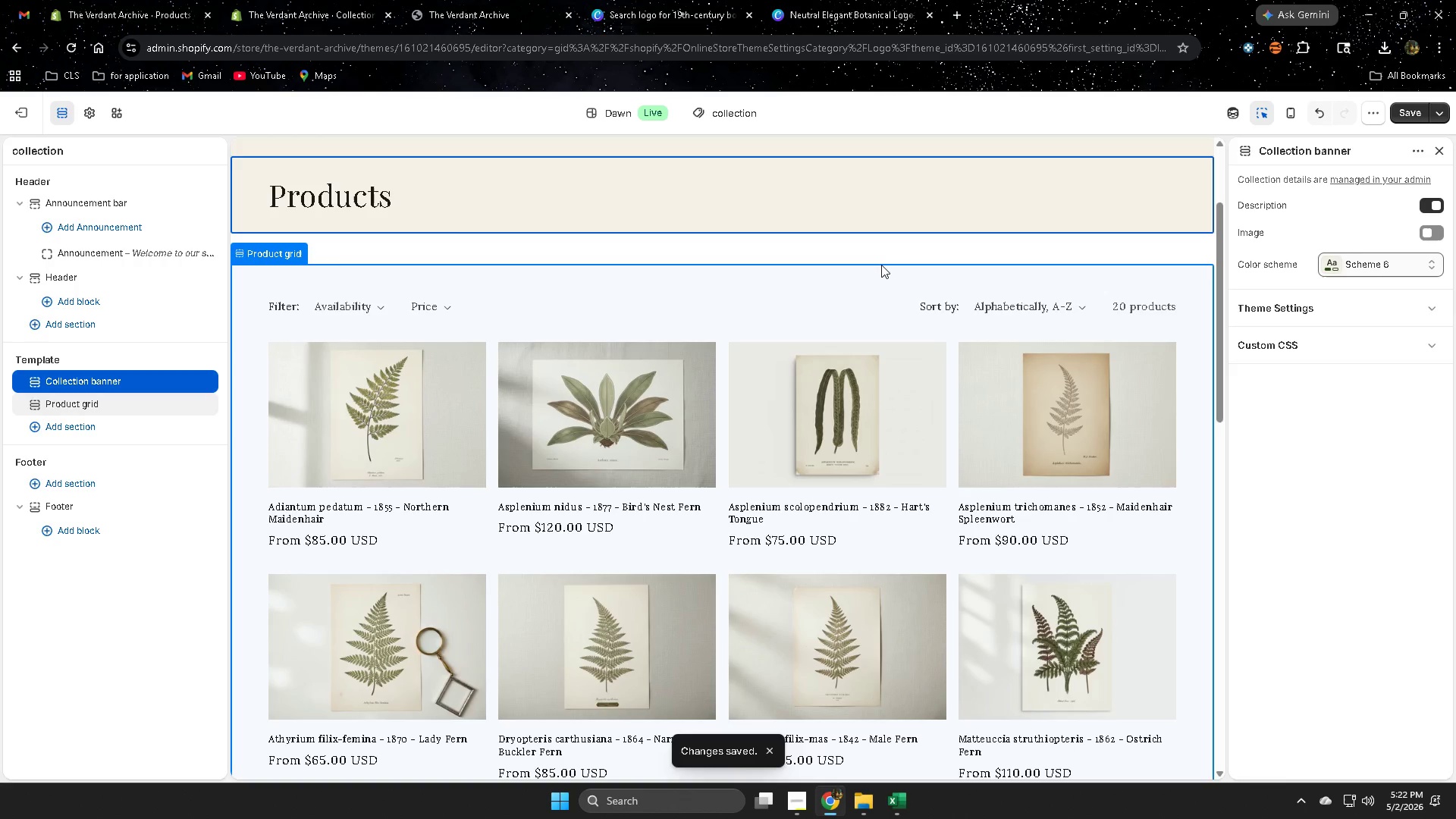 
left_click([864, 293])
 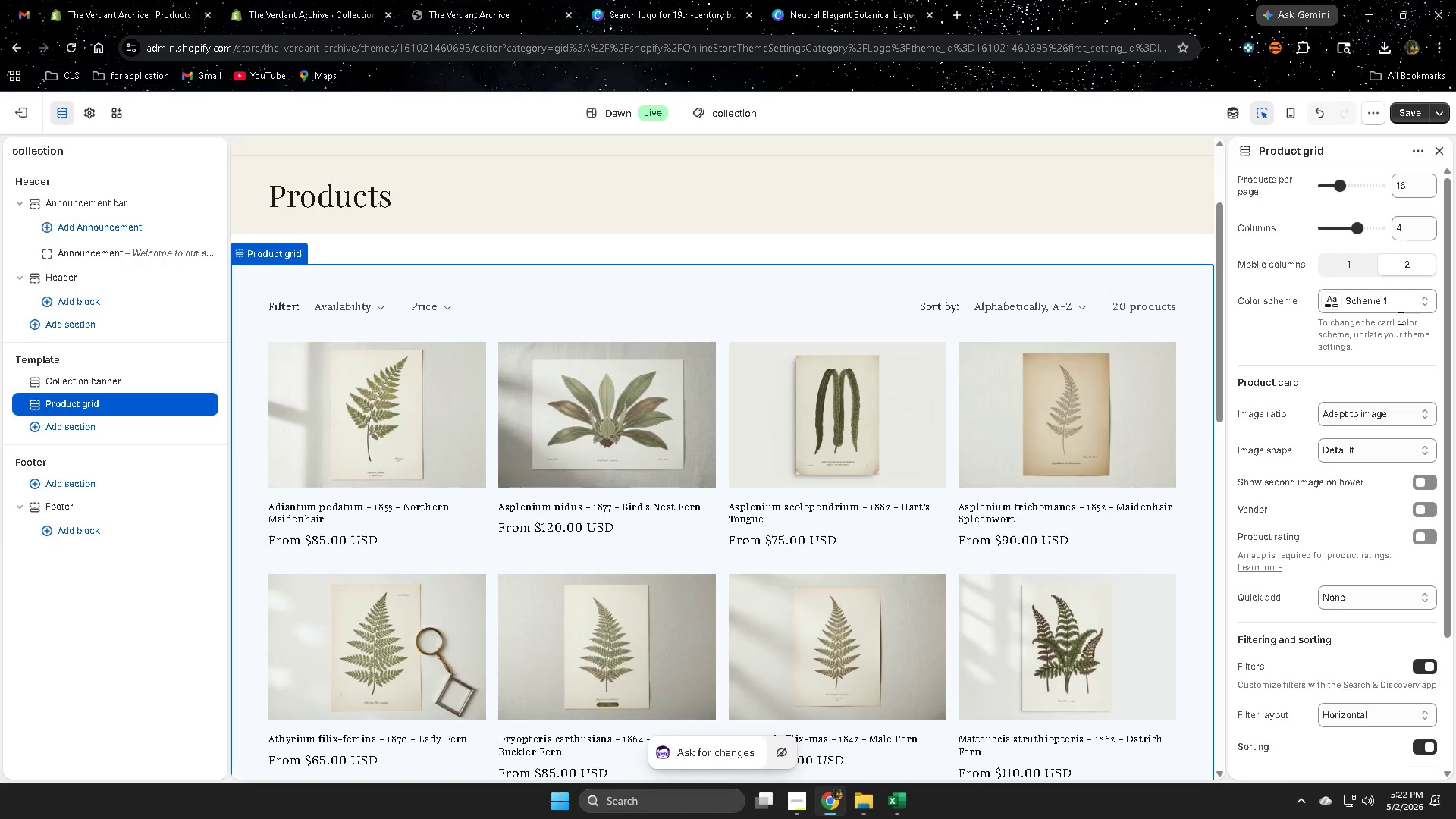 
left_click([1396, 305])
 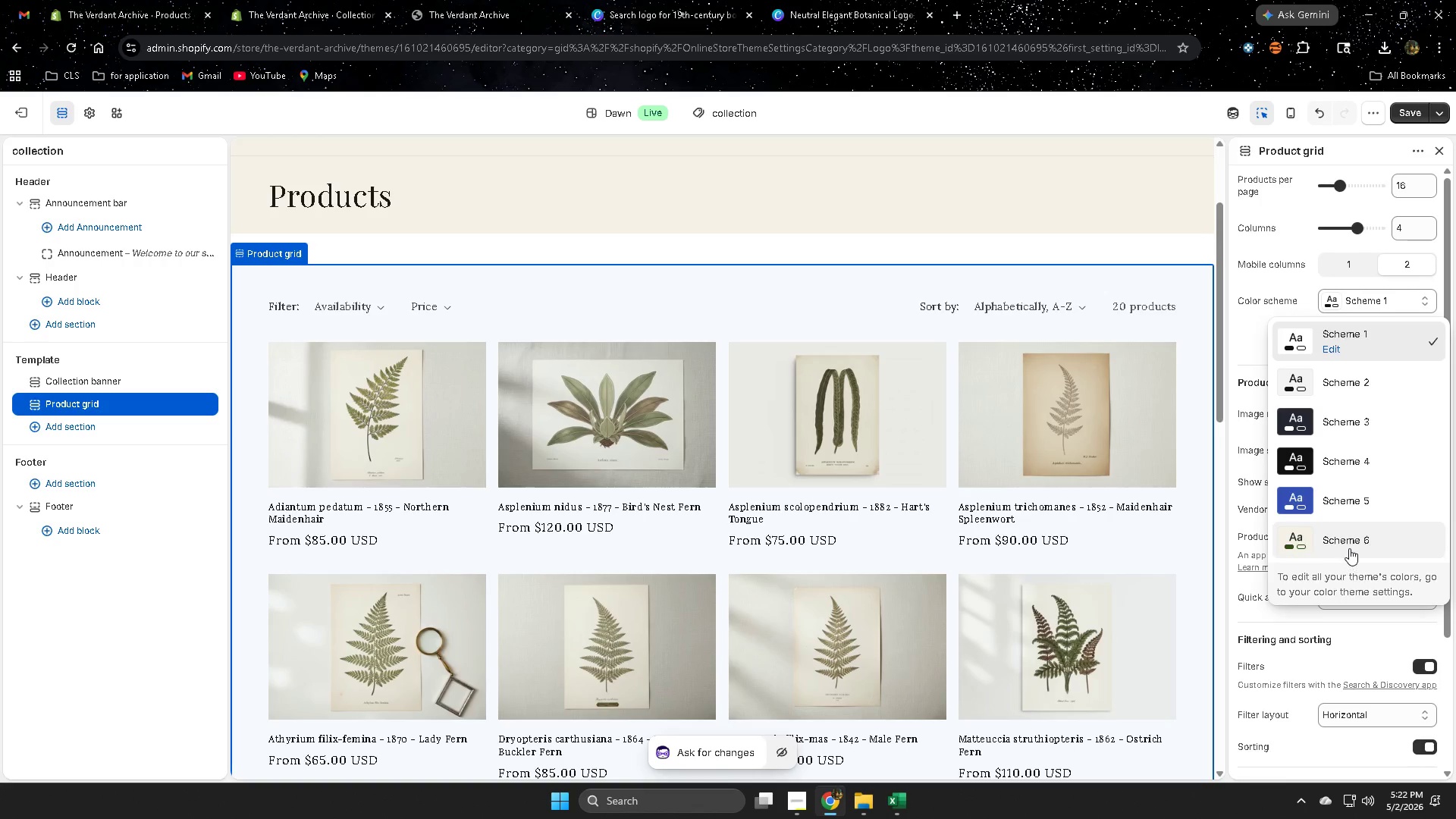 
left_click([1349, 542])
 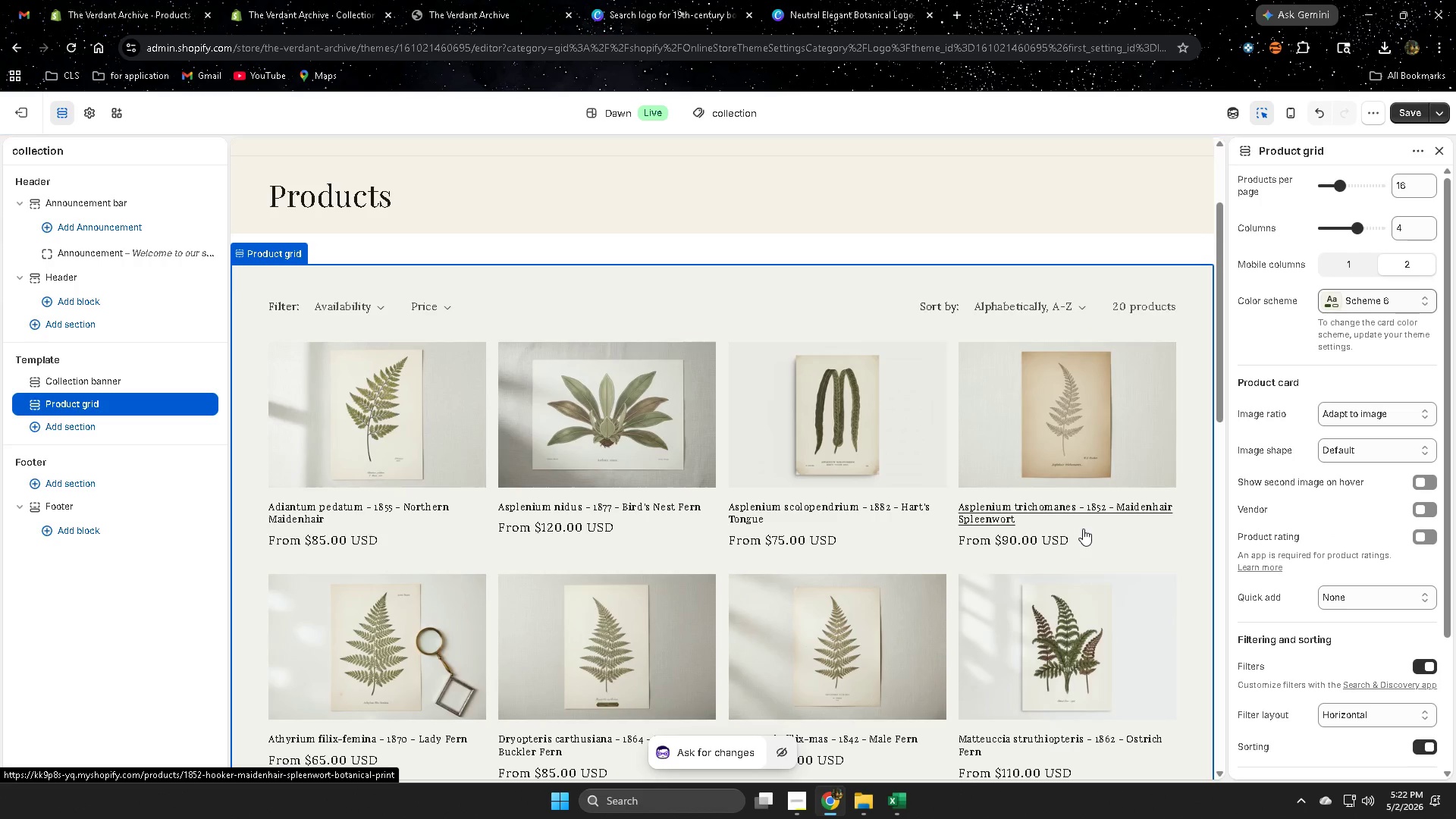 
scroll: coordinate [1076, 526], scroll_direction: up, amount: 3.0
 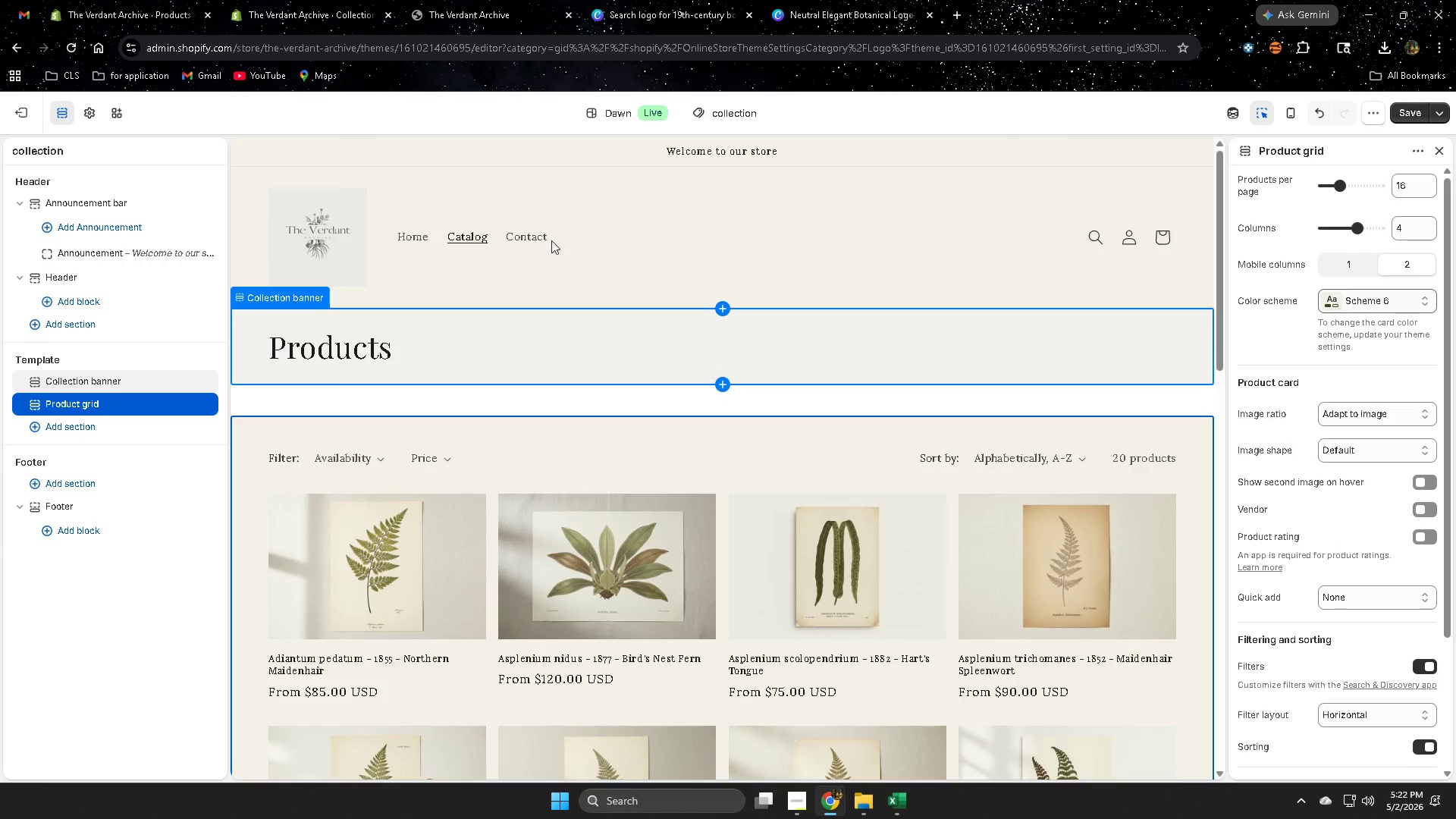 
left_click([541, 238])
 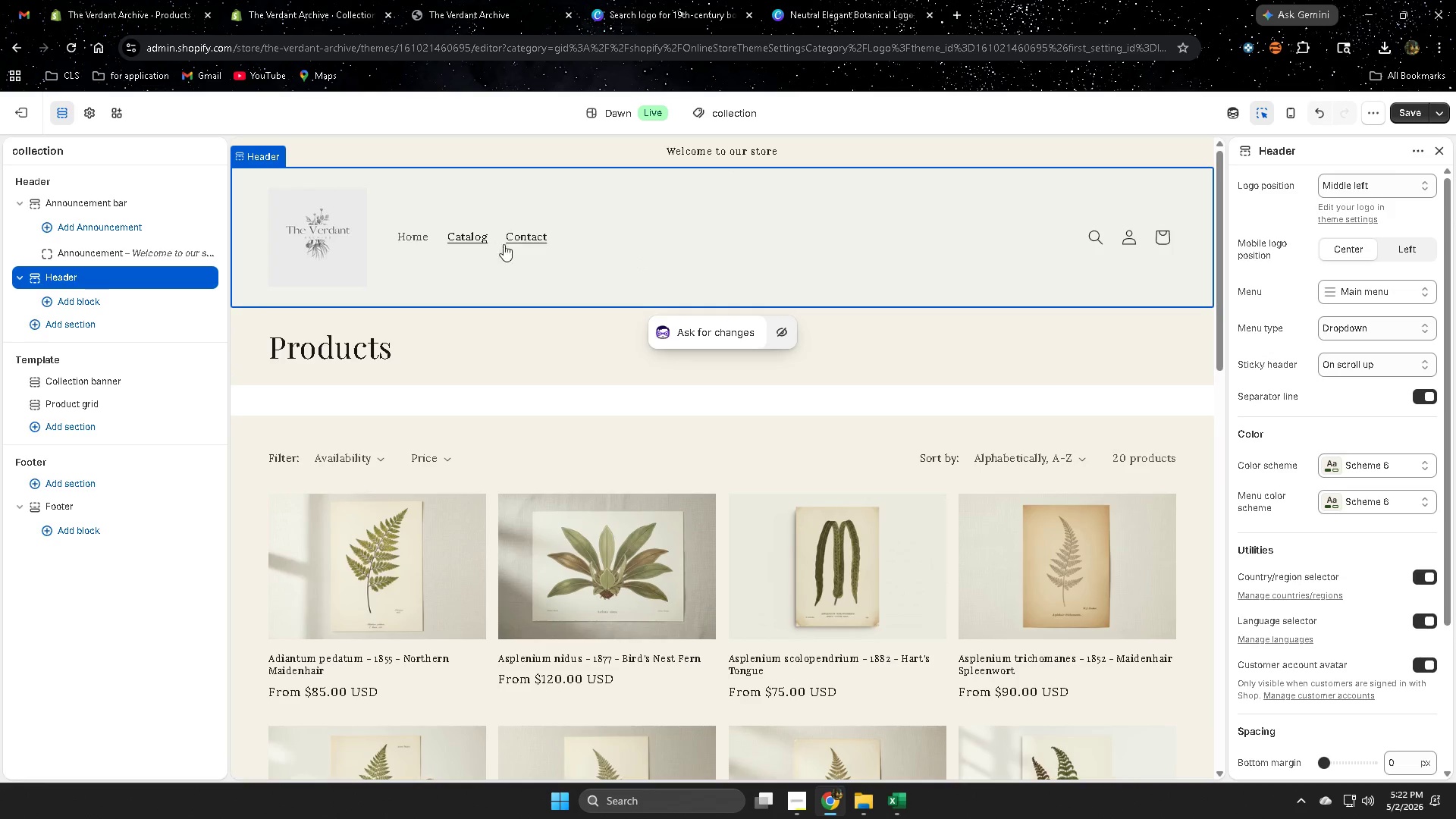 
left_click([519, 241])
 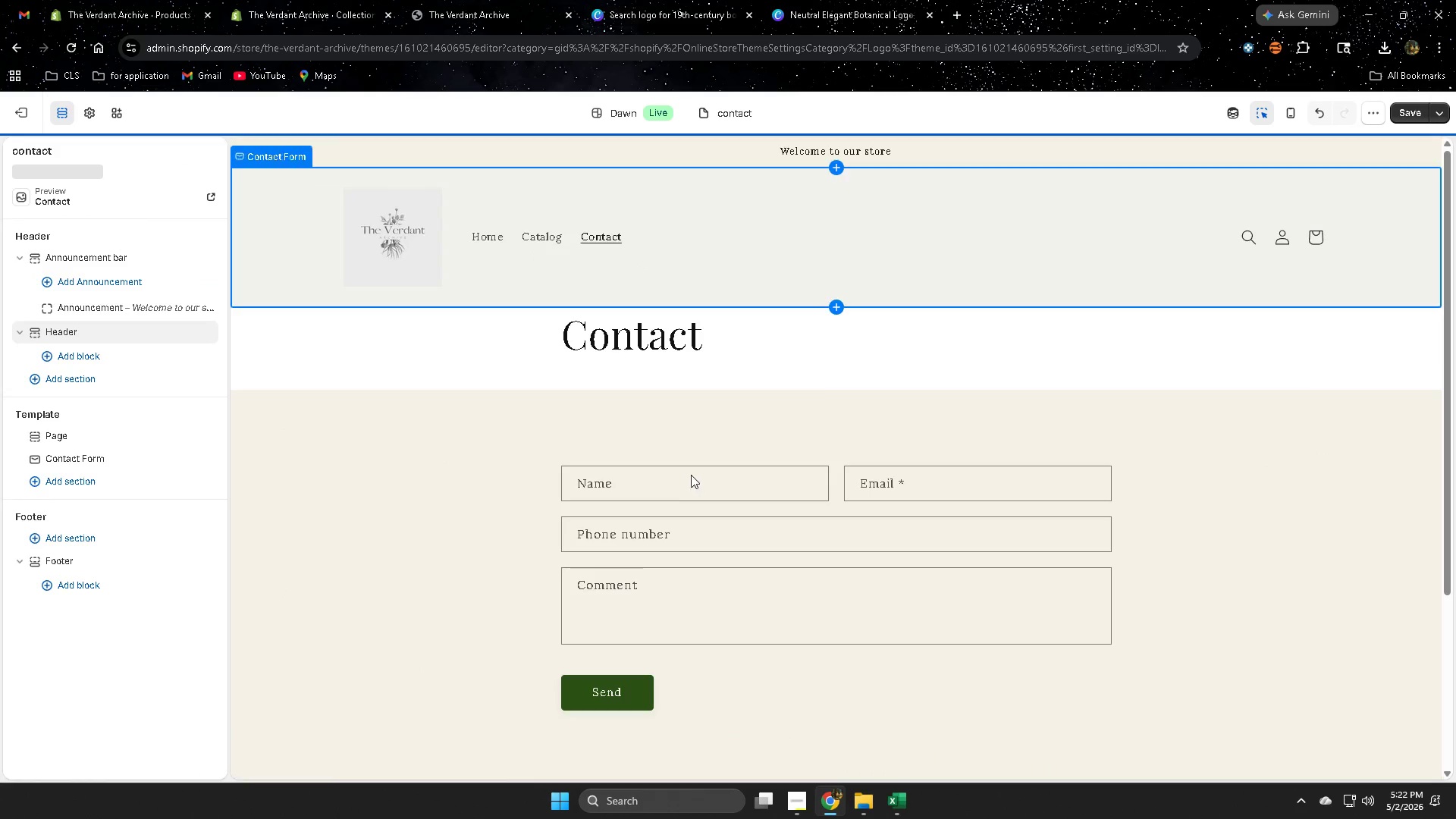 
left_click([573, 360])
 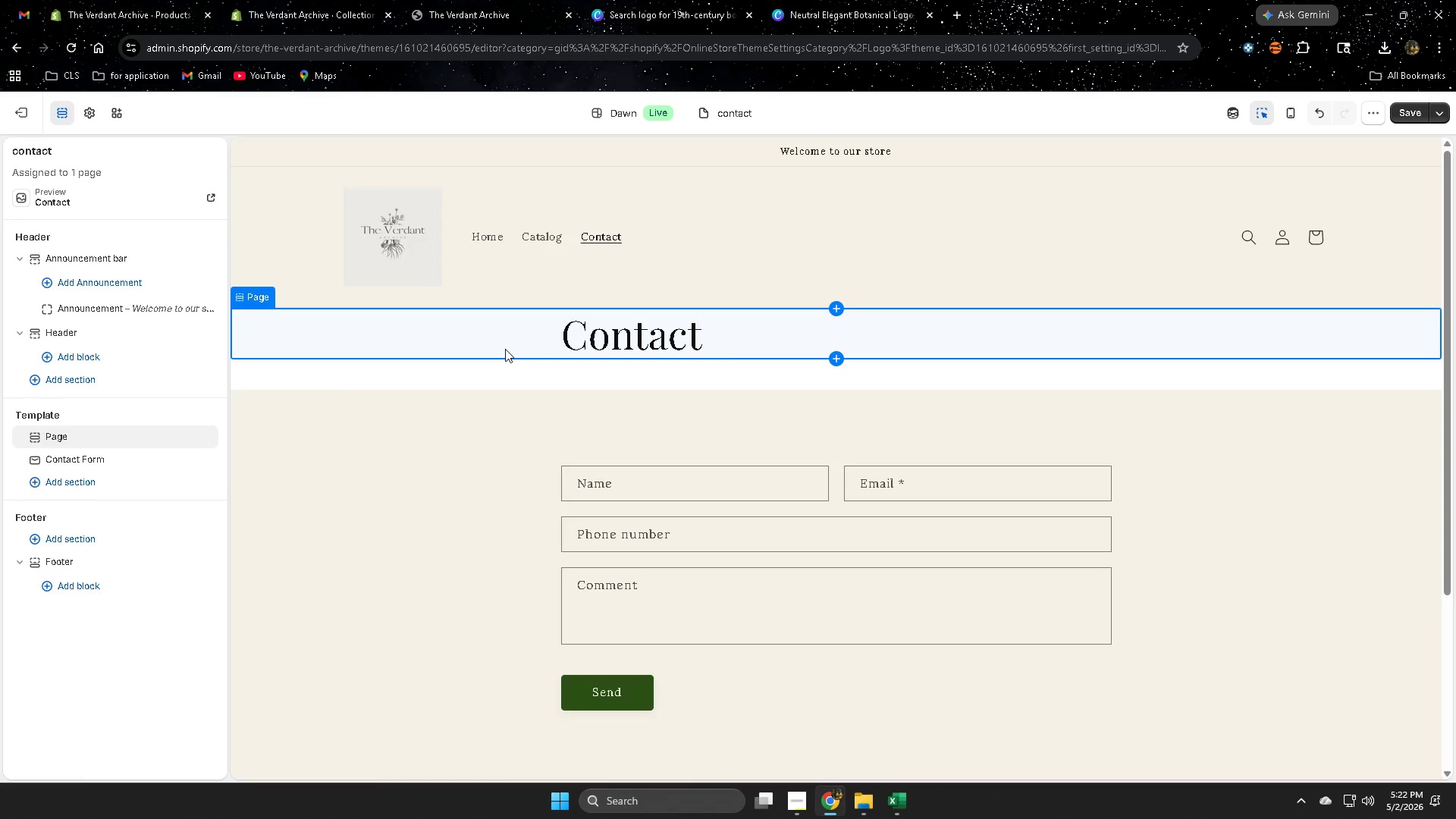 
left_click([504, 348])
 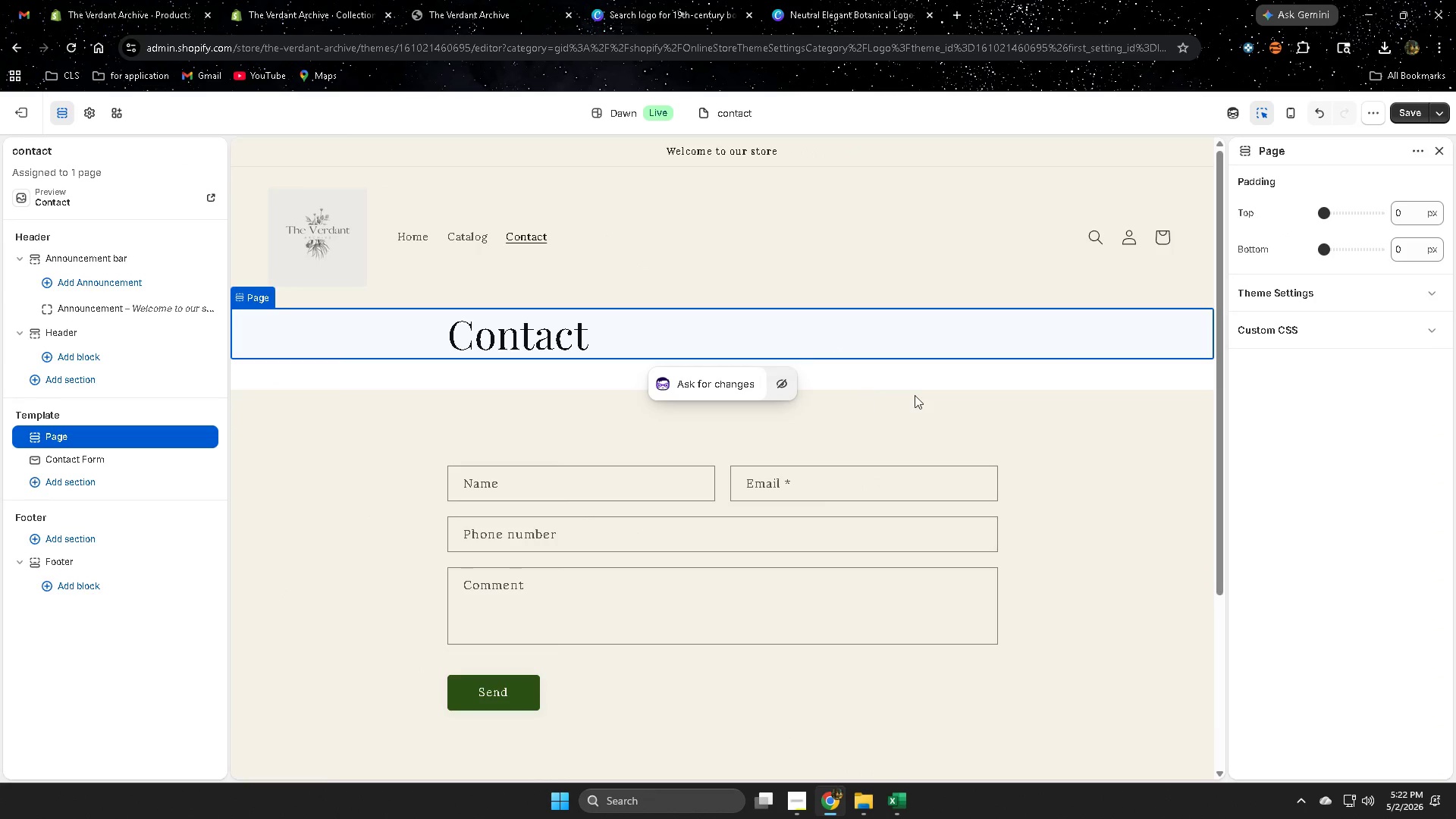 
left_click([896, 384])
 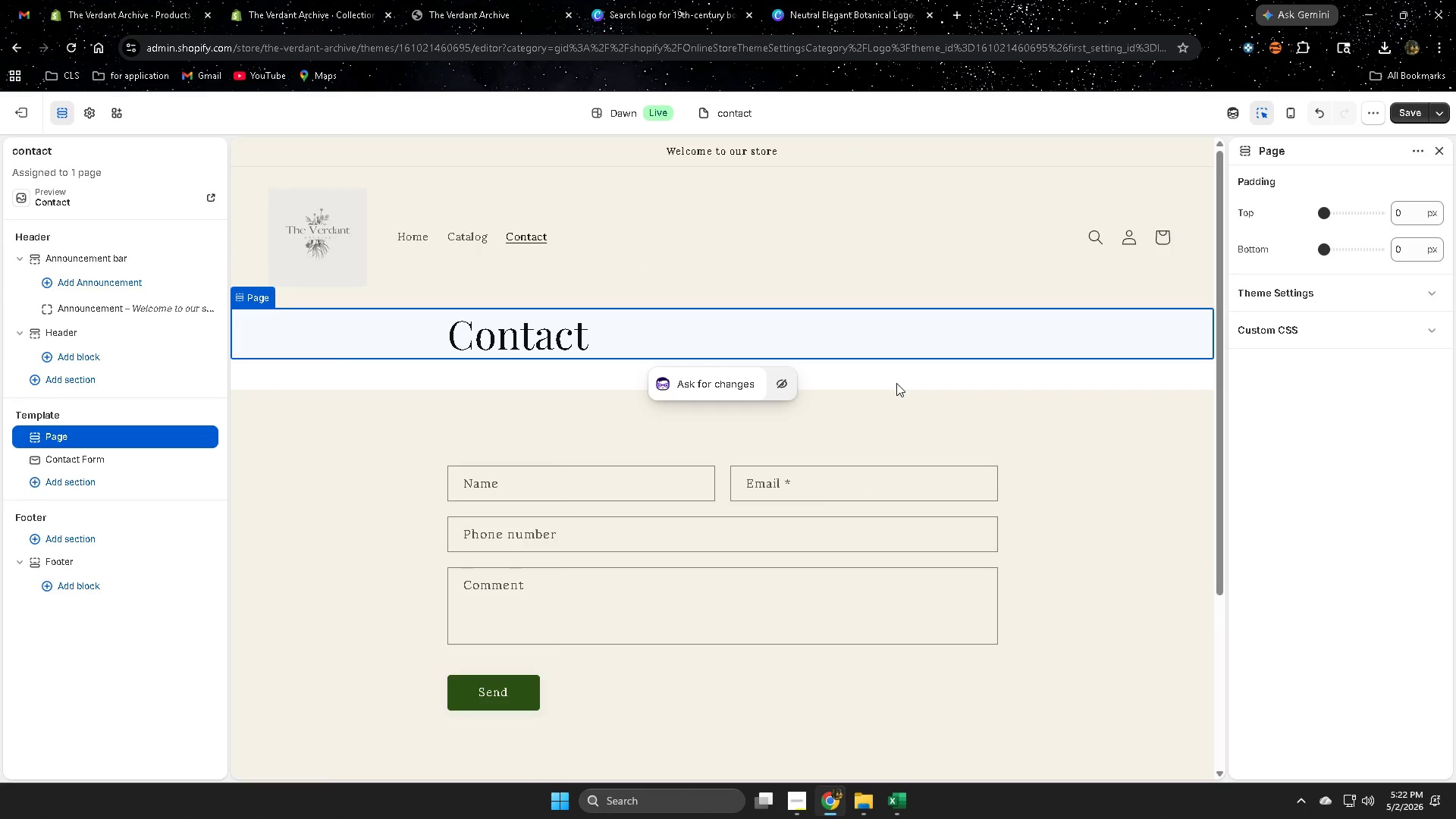 
left_click([896, 381])
 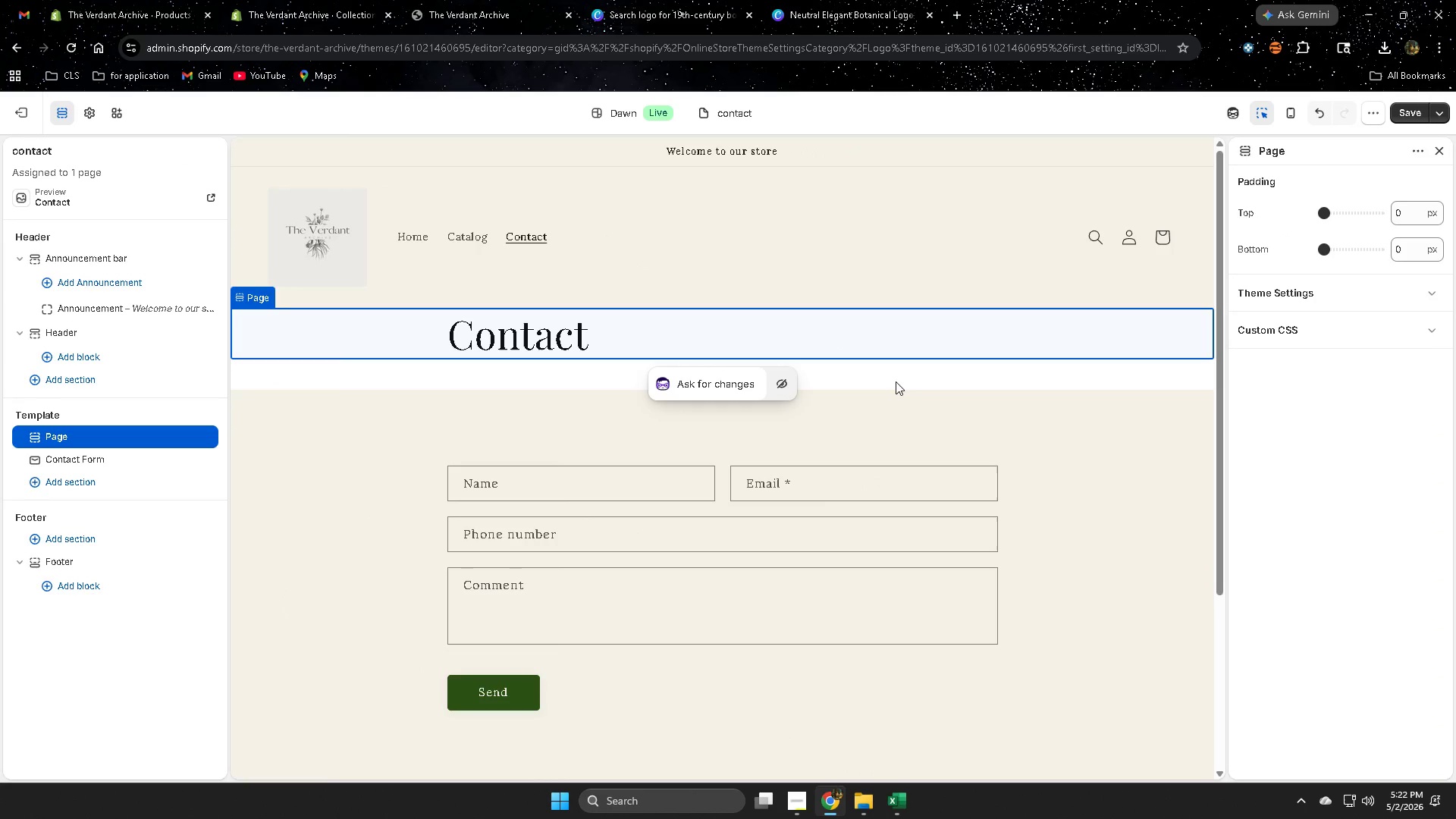 
triple_click([896, 381])
 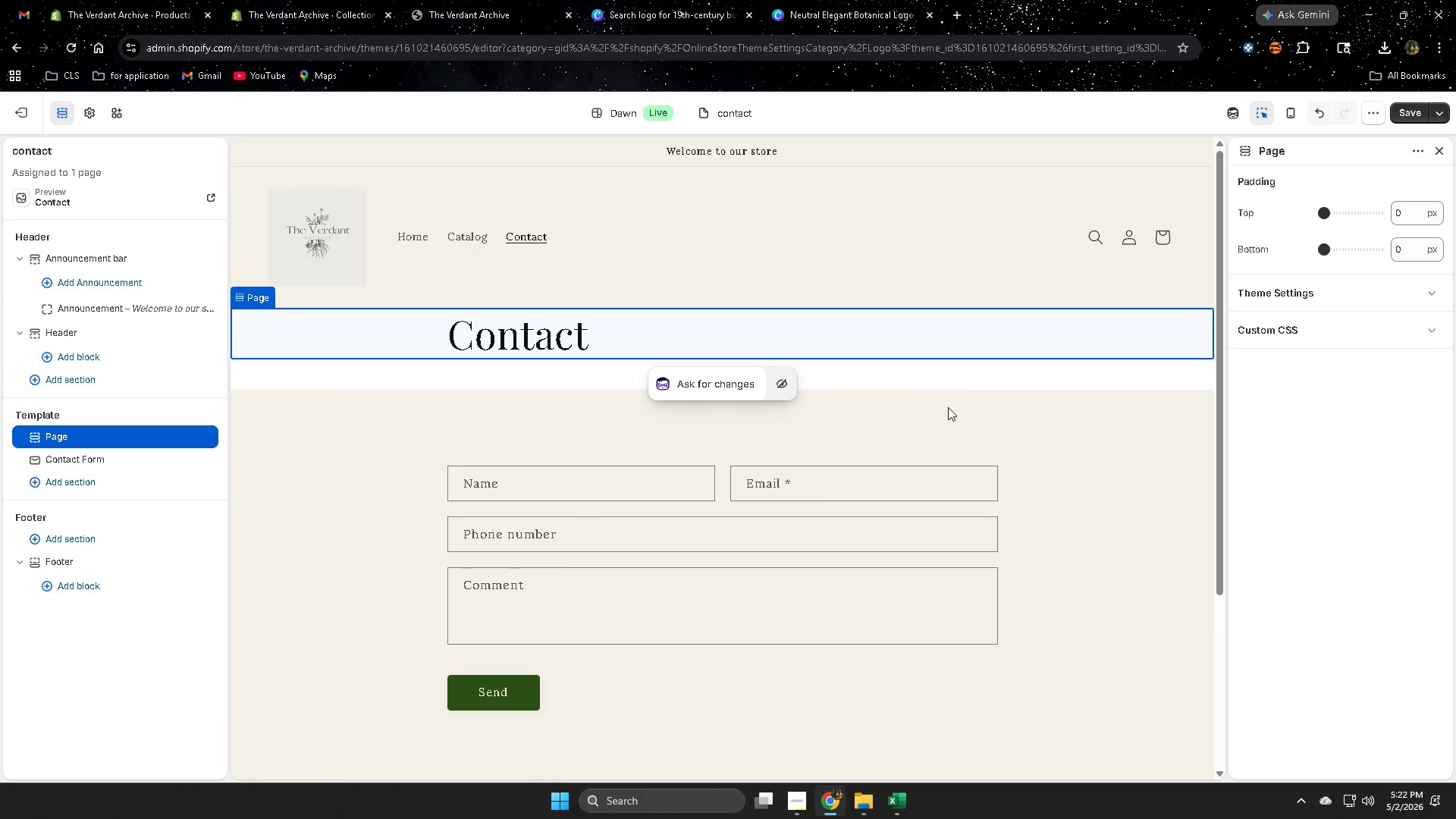 
scroll: coordinate [950, 407], scroll_direction: up, amount: 4.0
 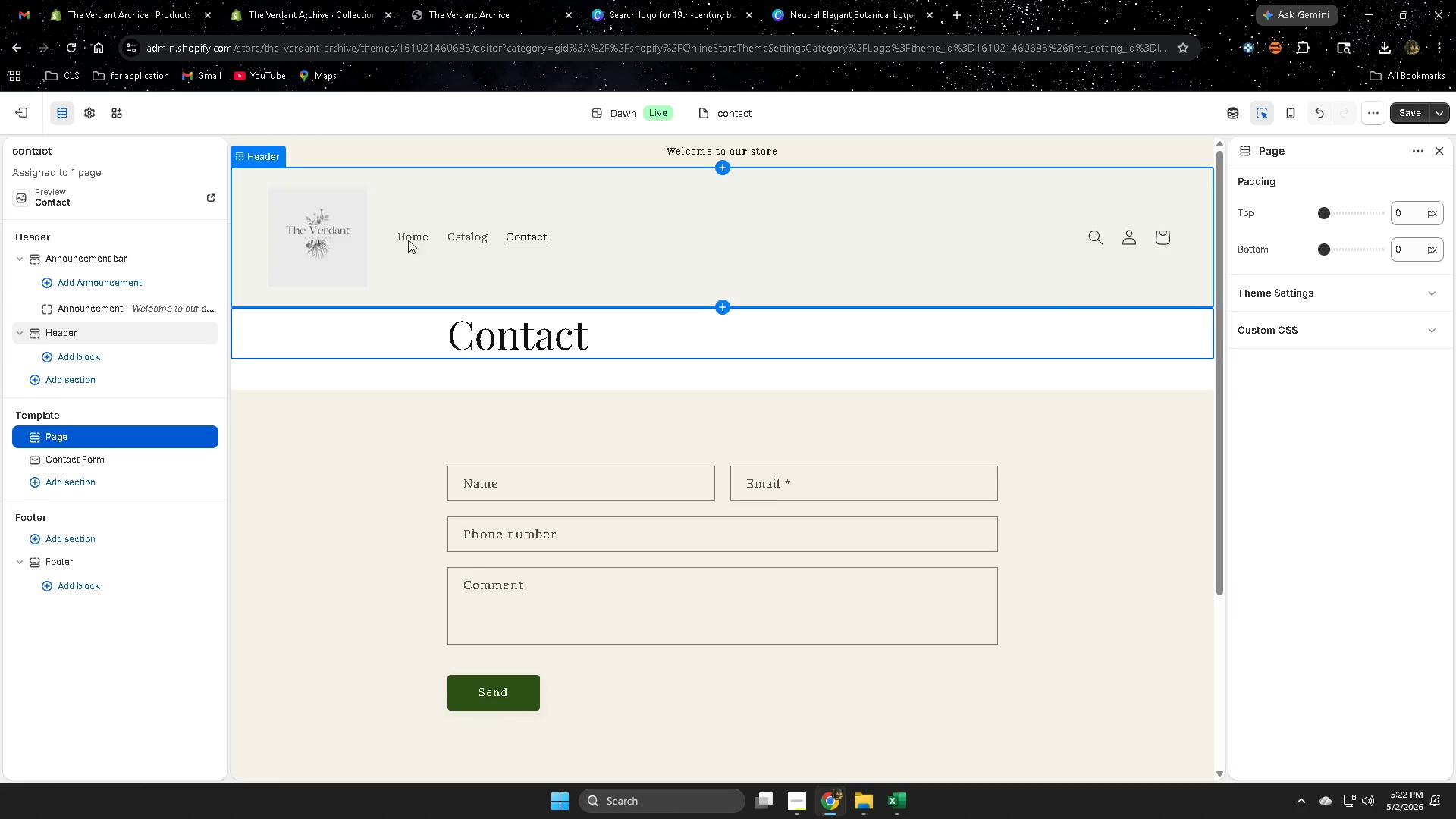 
left_click([418, 239])
 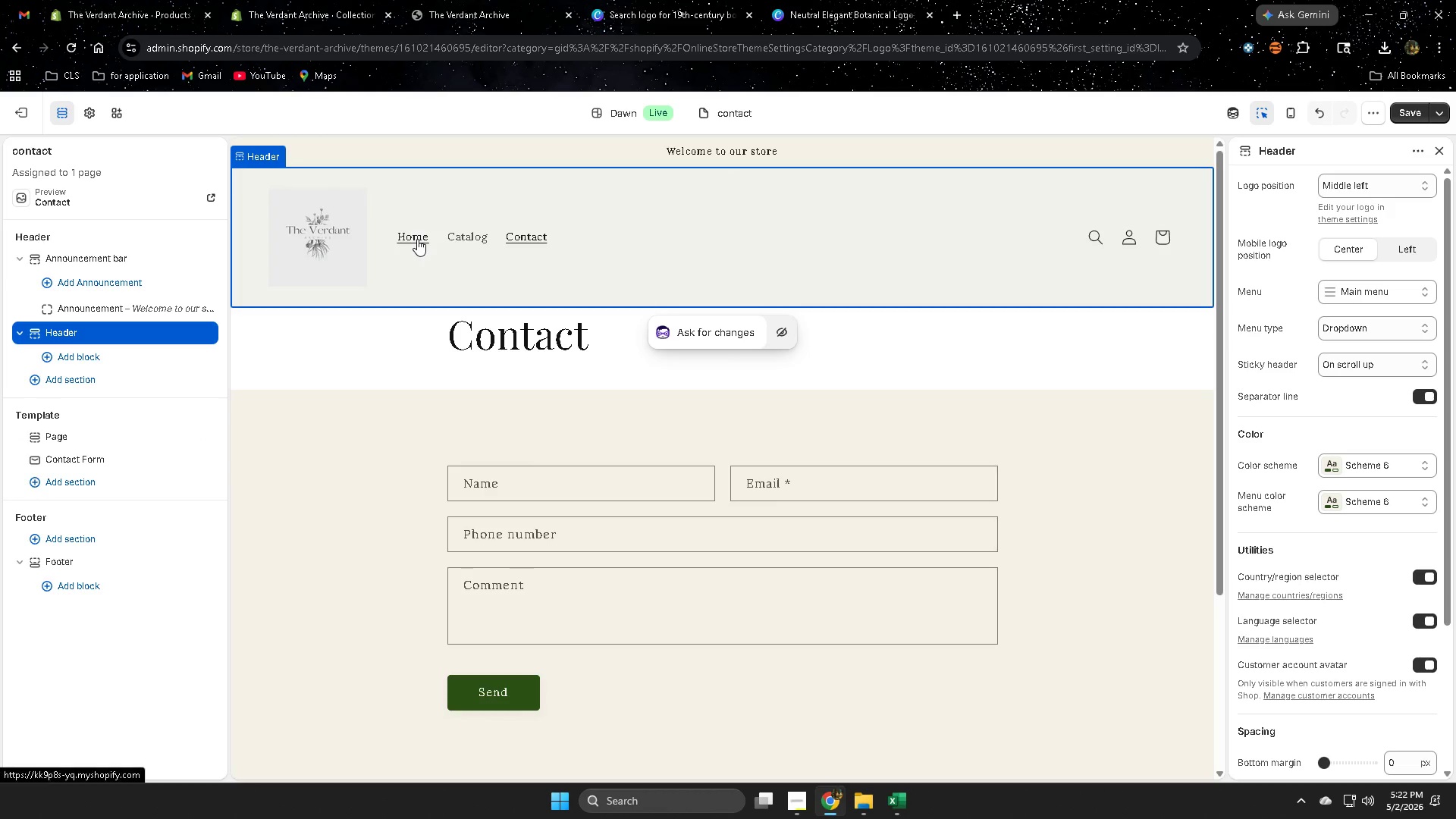 
left_click([417, 239])
 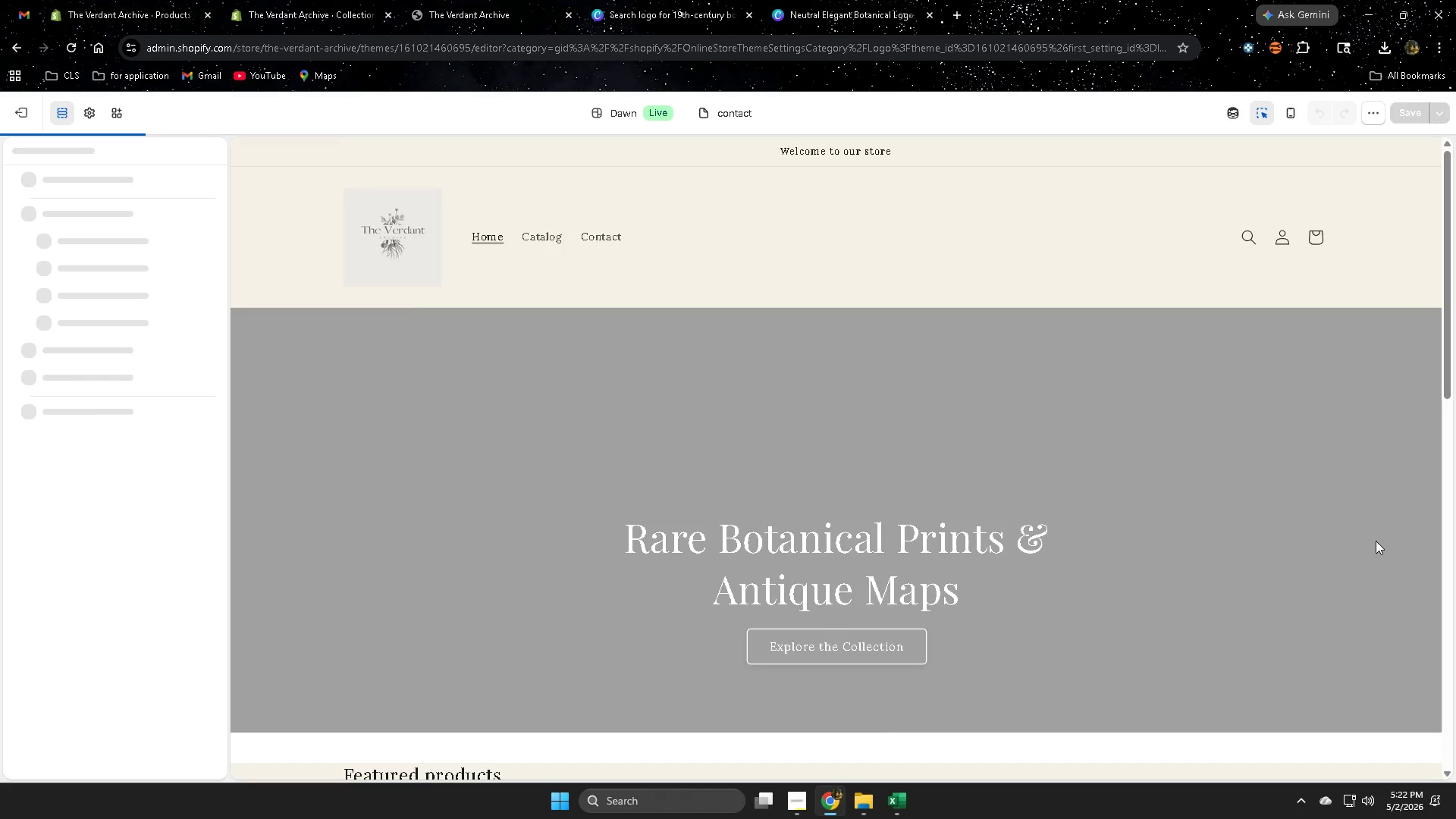 
scroll: coordinate [1351, 543], scroll_direction: down, amount: 3.0
 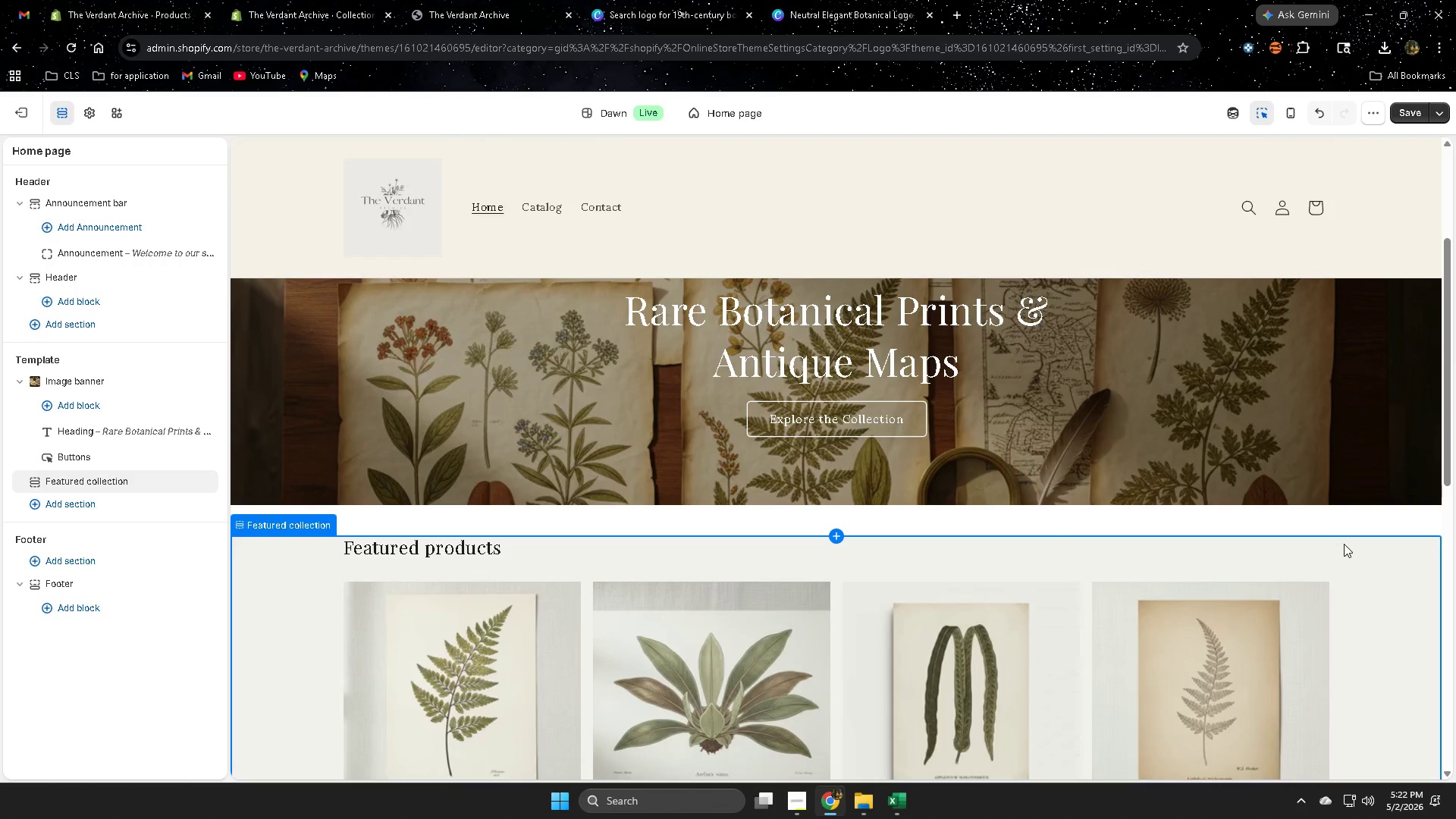 
scroll: coordinate [1344, 544], scroll_direction: up, amount: 3.0
 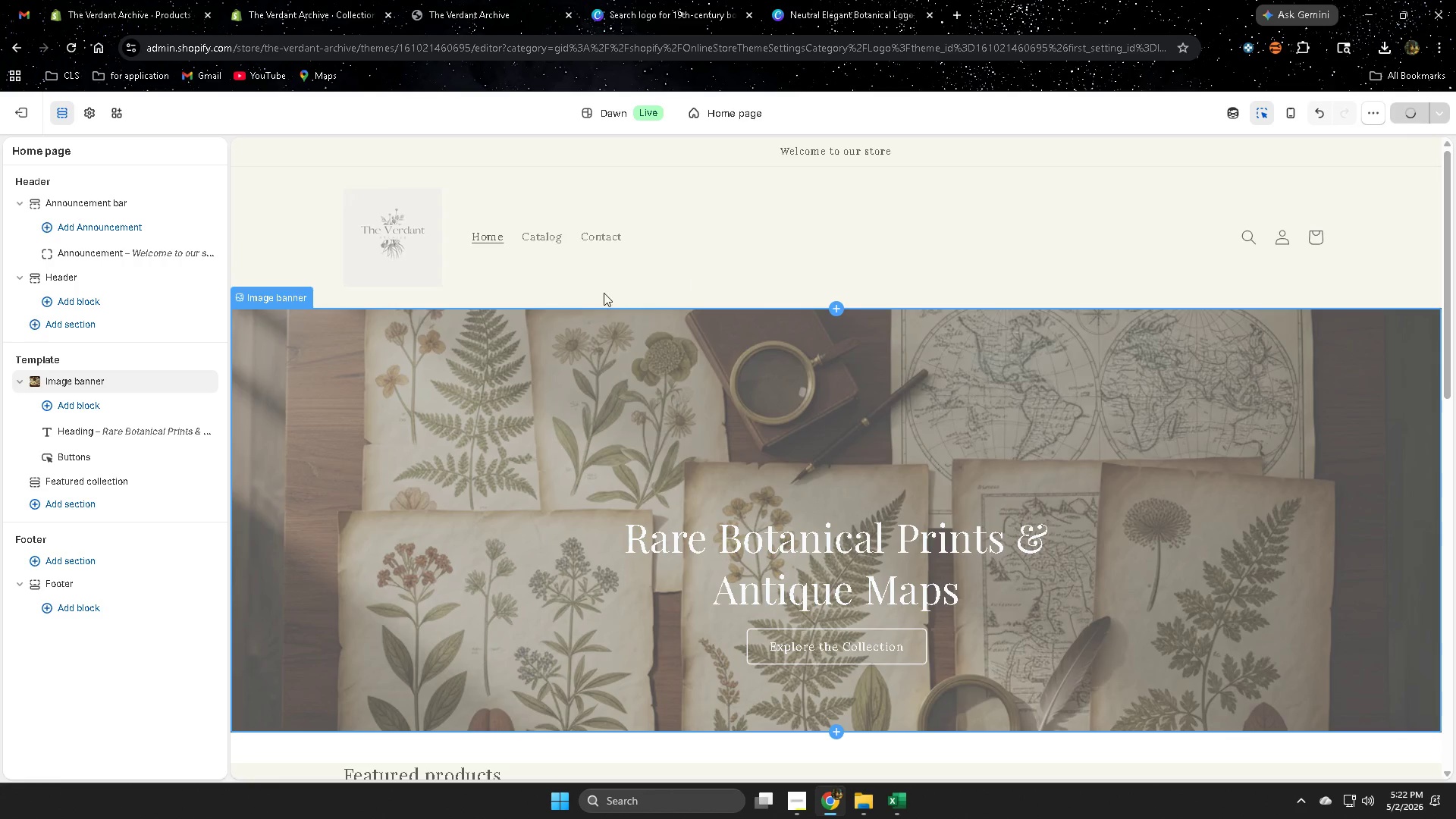 
wait(5.34)
 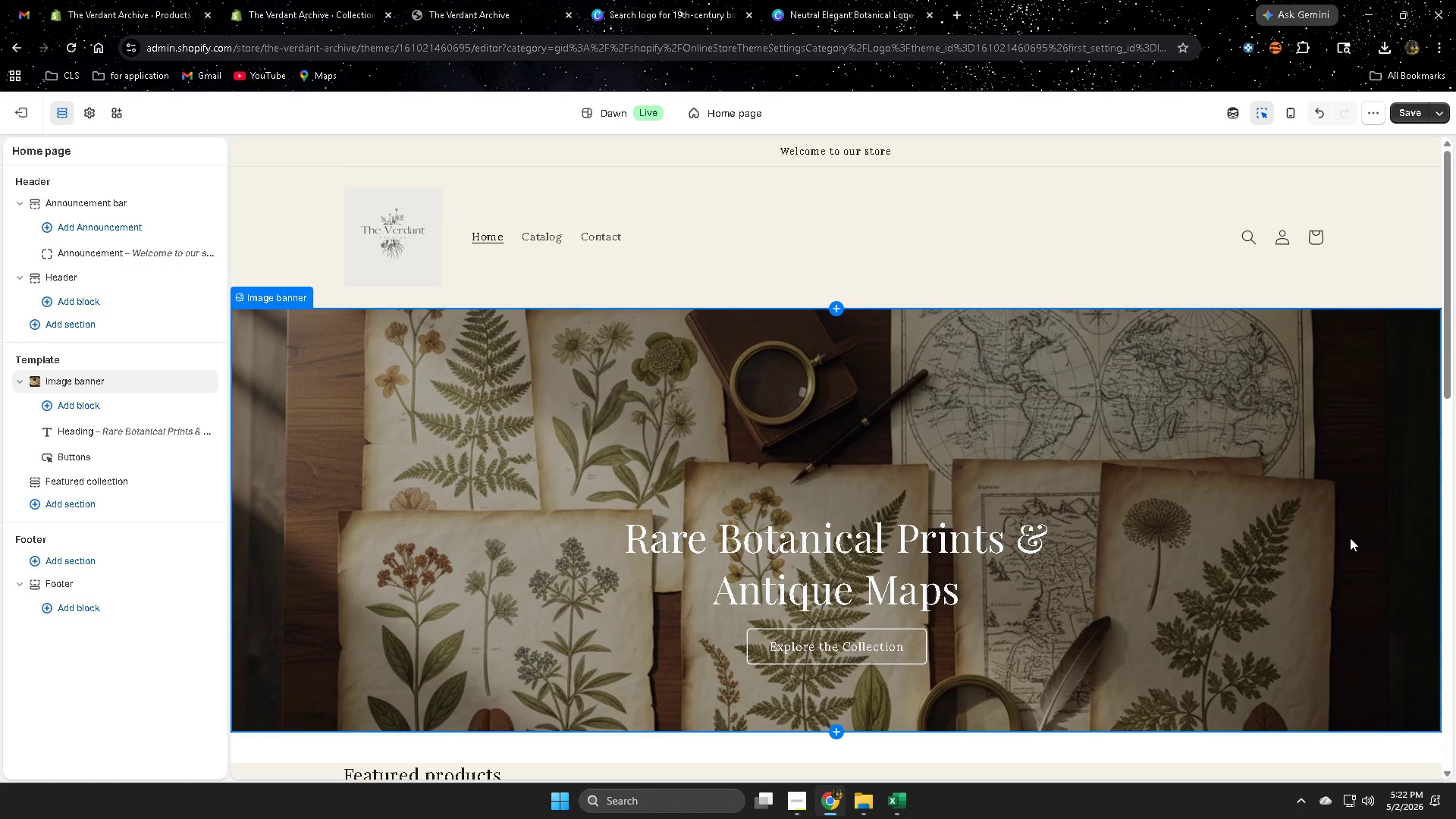 
left_click([770, 723])